 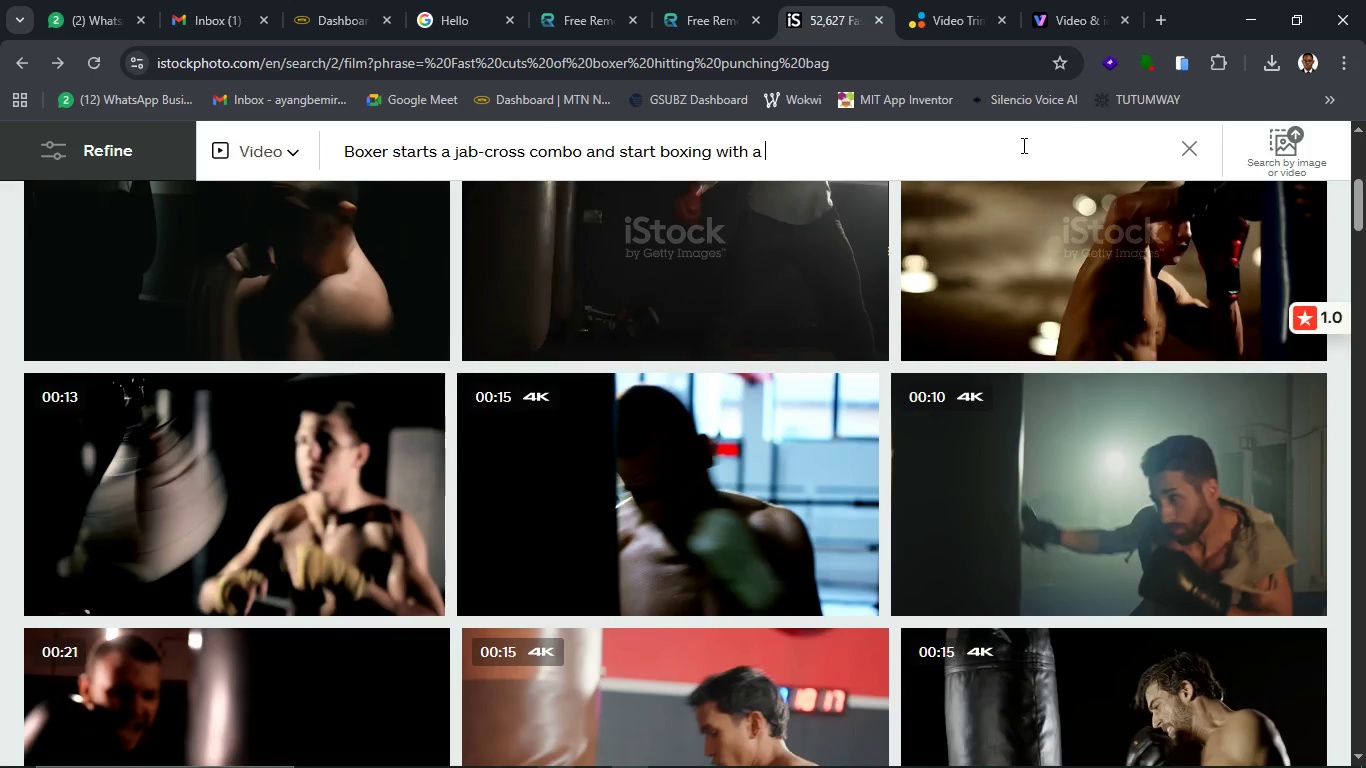 
type(punching bag)
 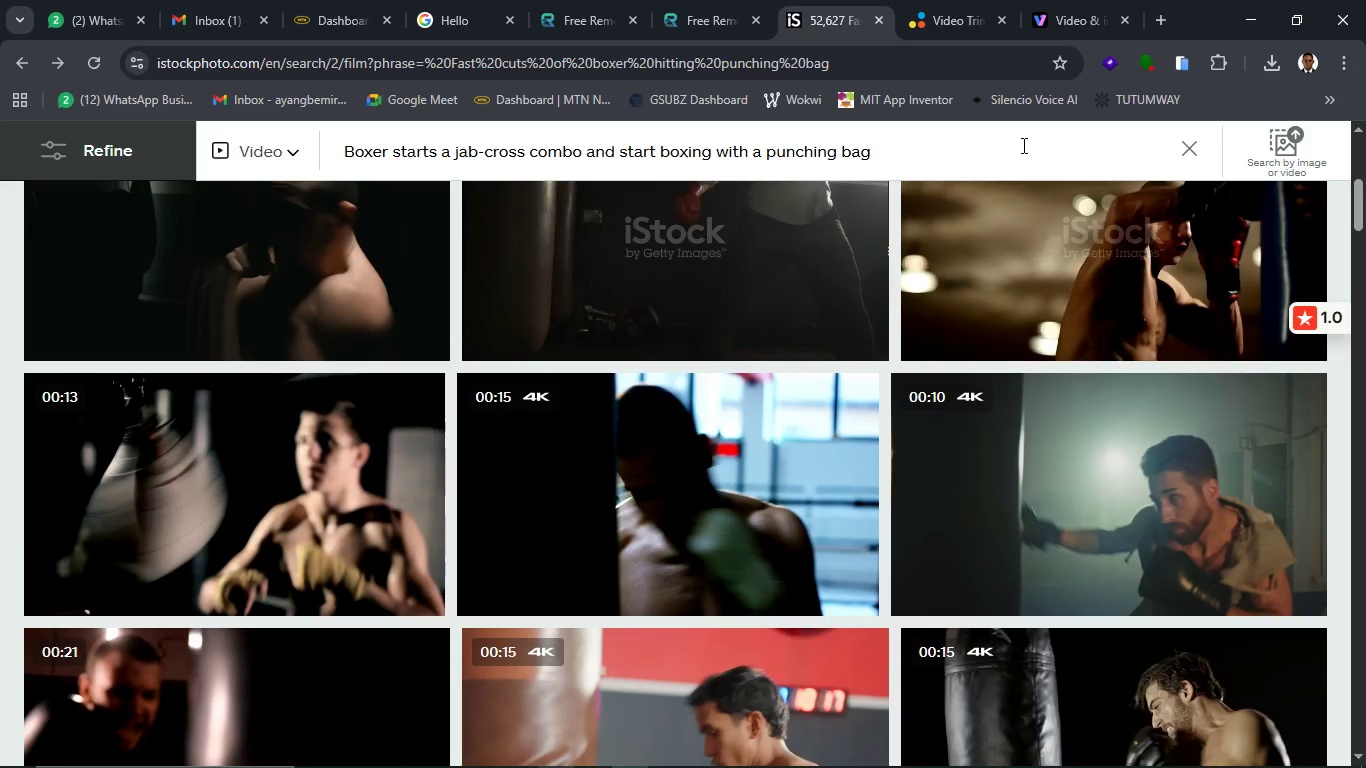 
key(Enter)
 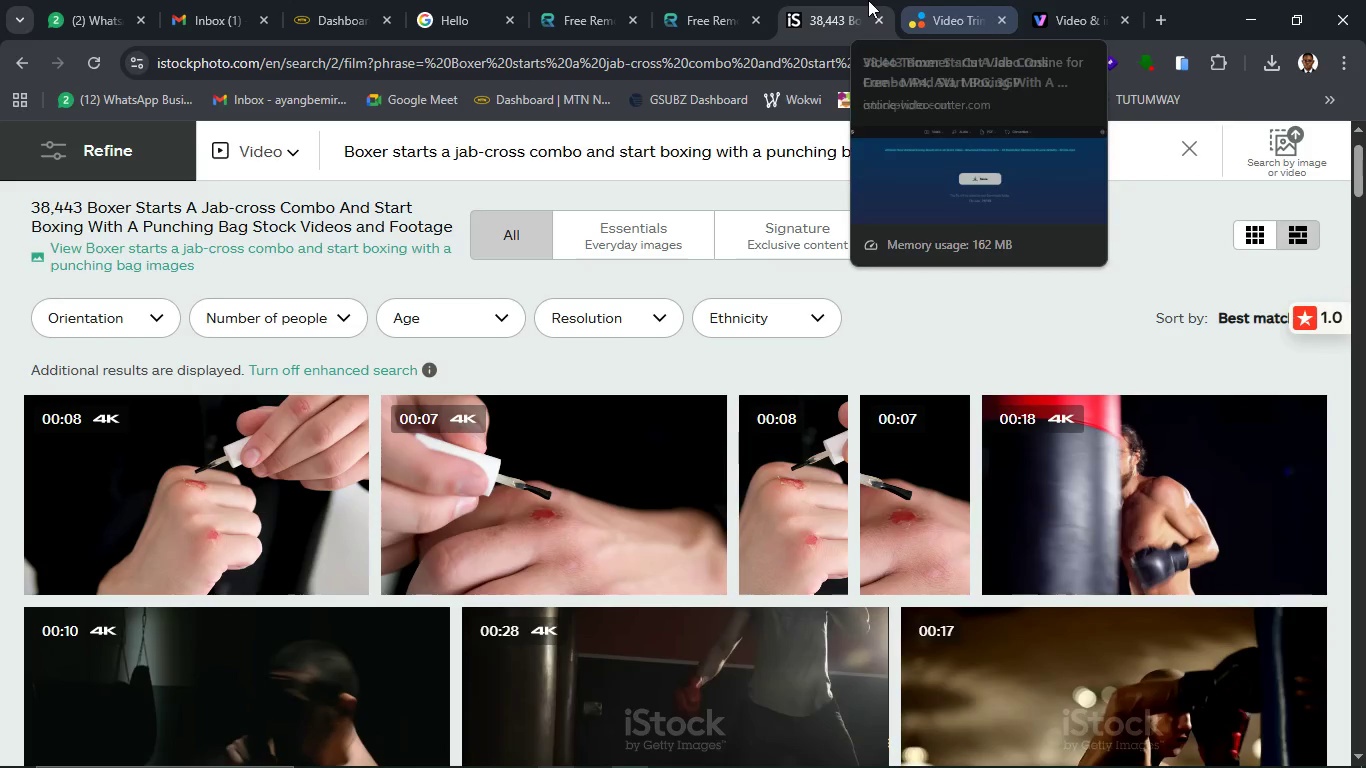 
left_click([699, 7])
 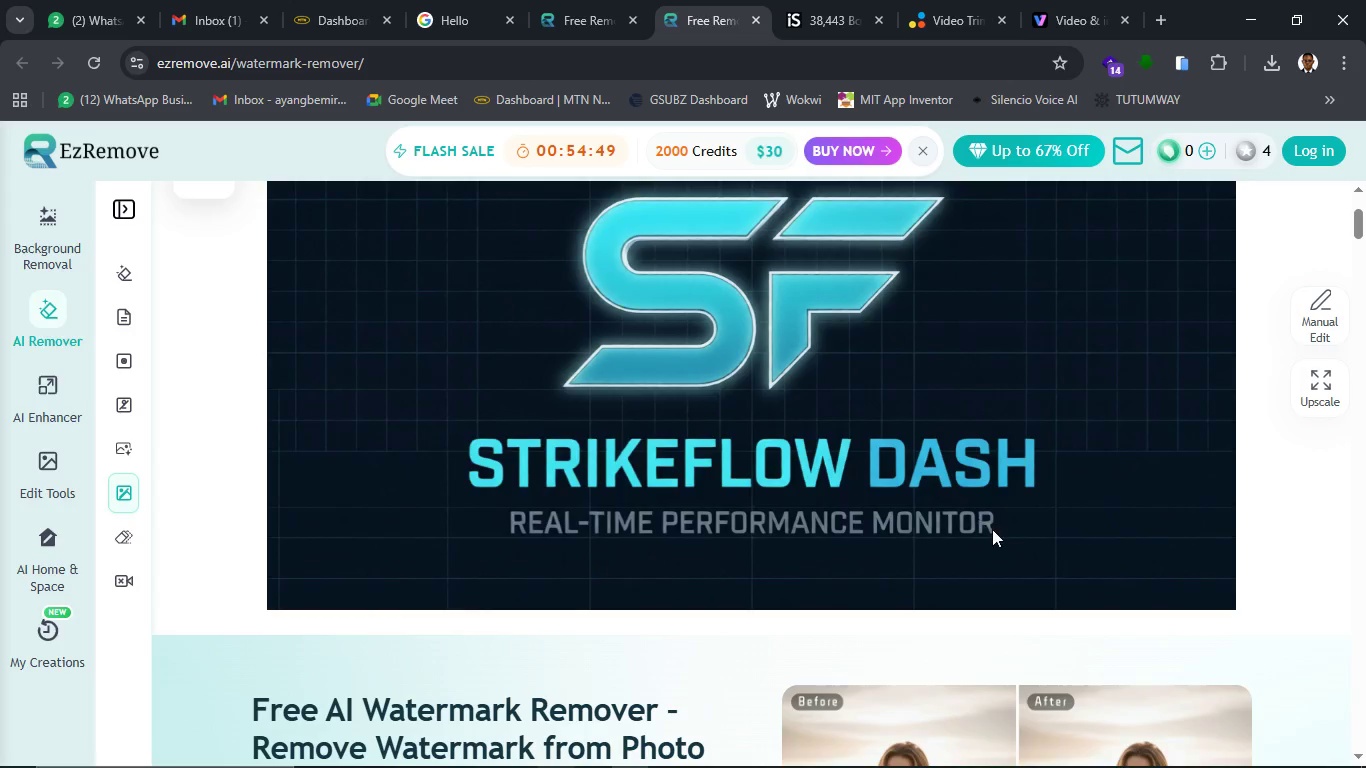 
scroll: coordinate [992, 529], scroll_direction: up, amount: 2.0
 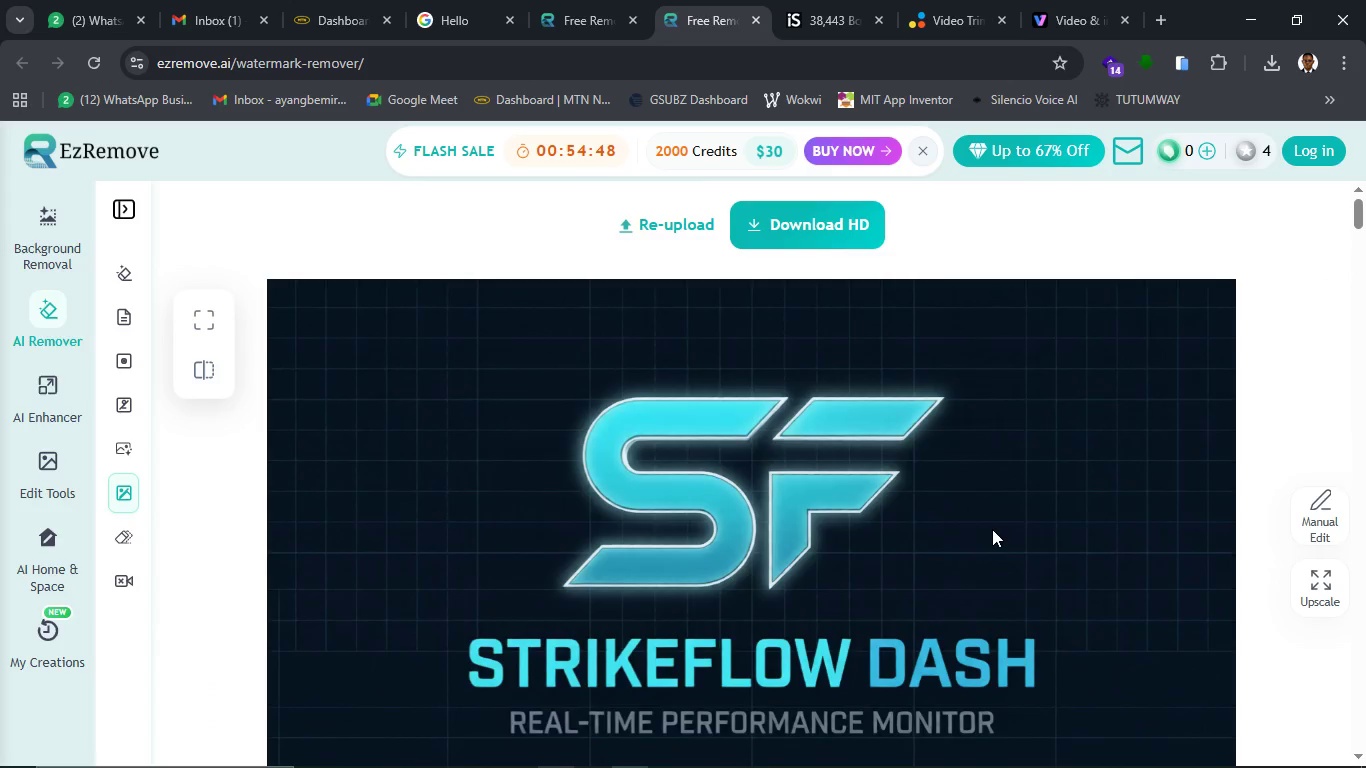 
scroll: coordinate [992, 529], scroll_direction: down, amount: 1.0
 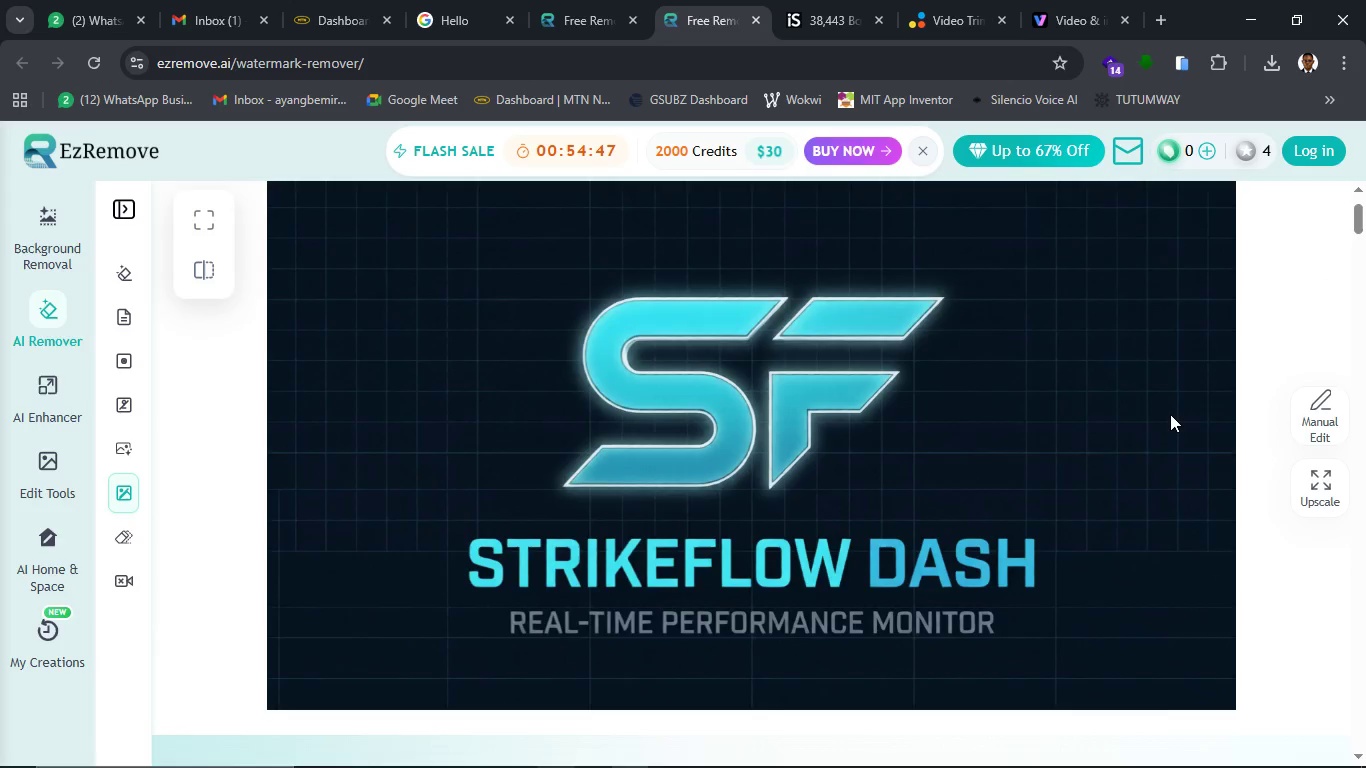 
scroll: coordinate [1170, 414], scroll_direction: up, amount: 2.0
 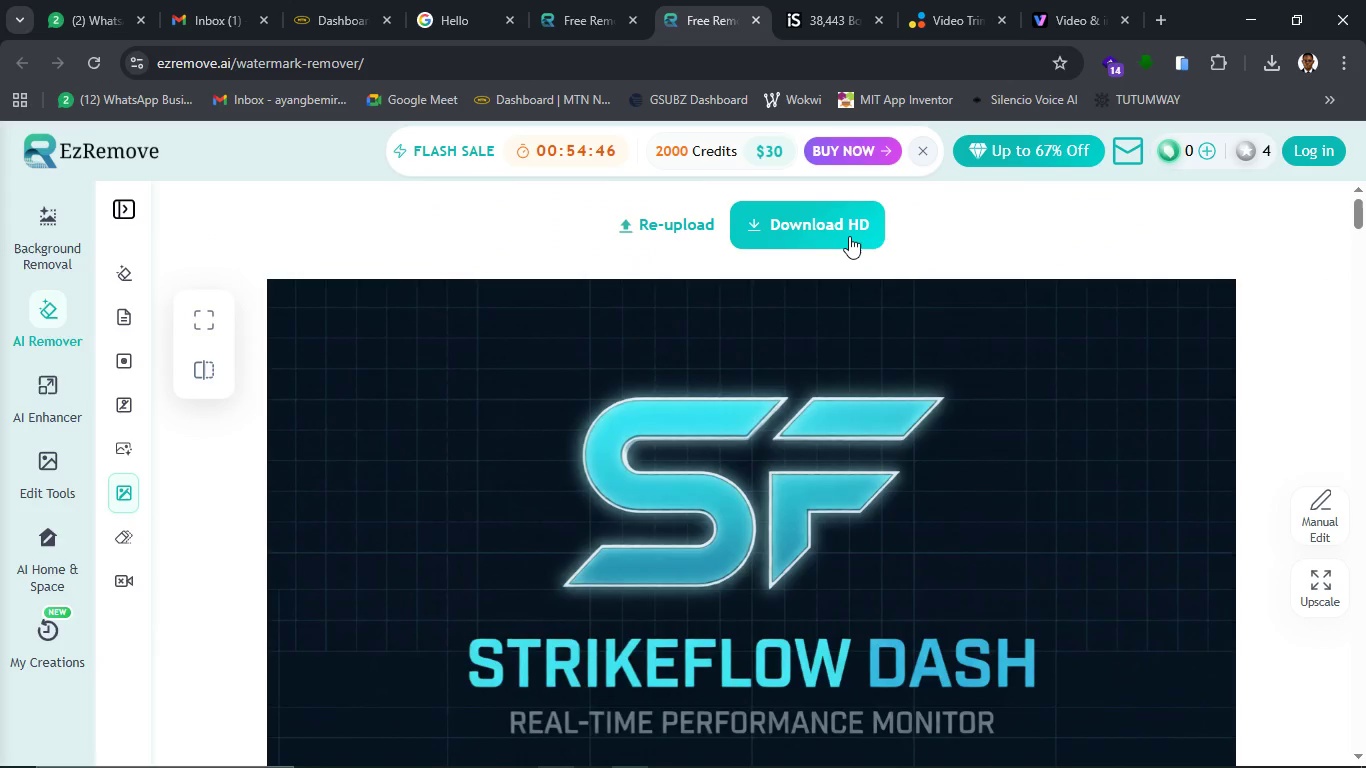 
left_click([849, 236])
 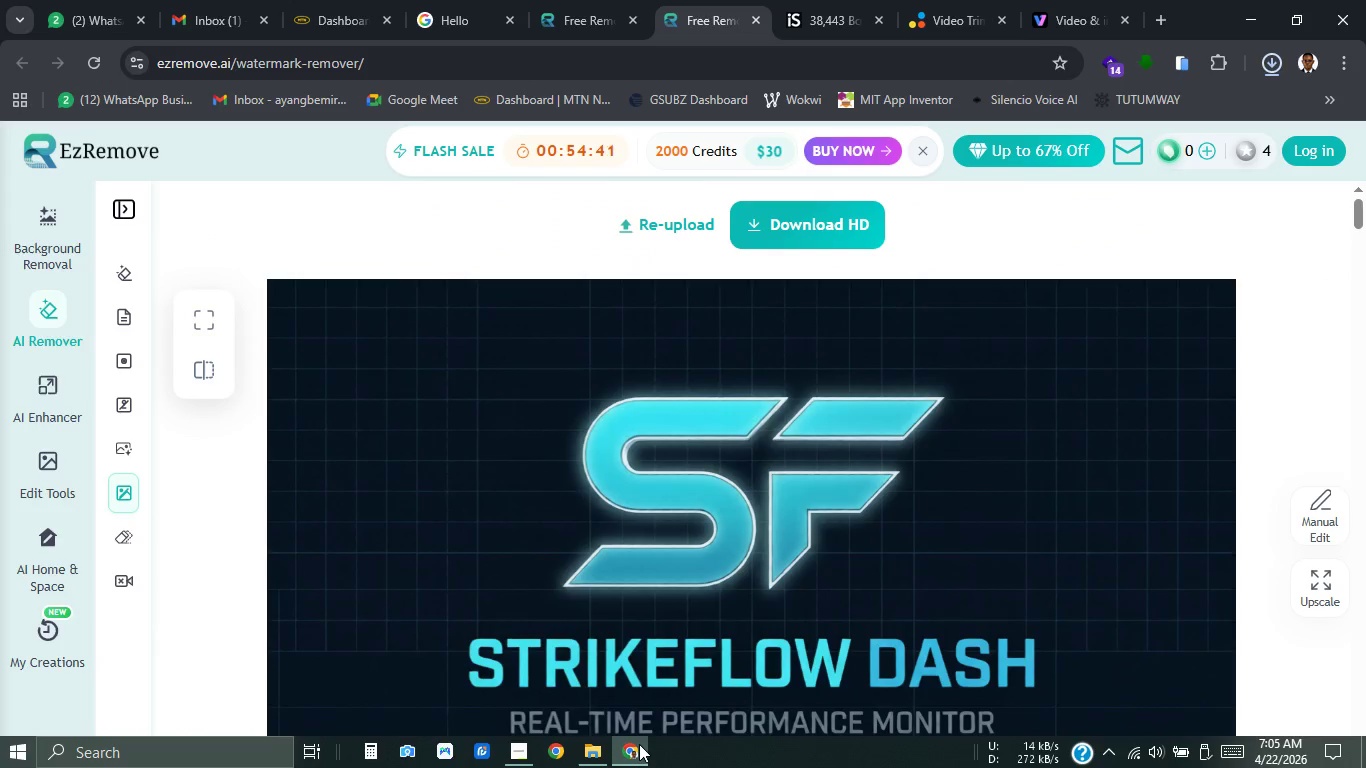 
wait(5.81)
 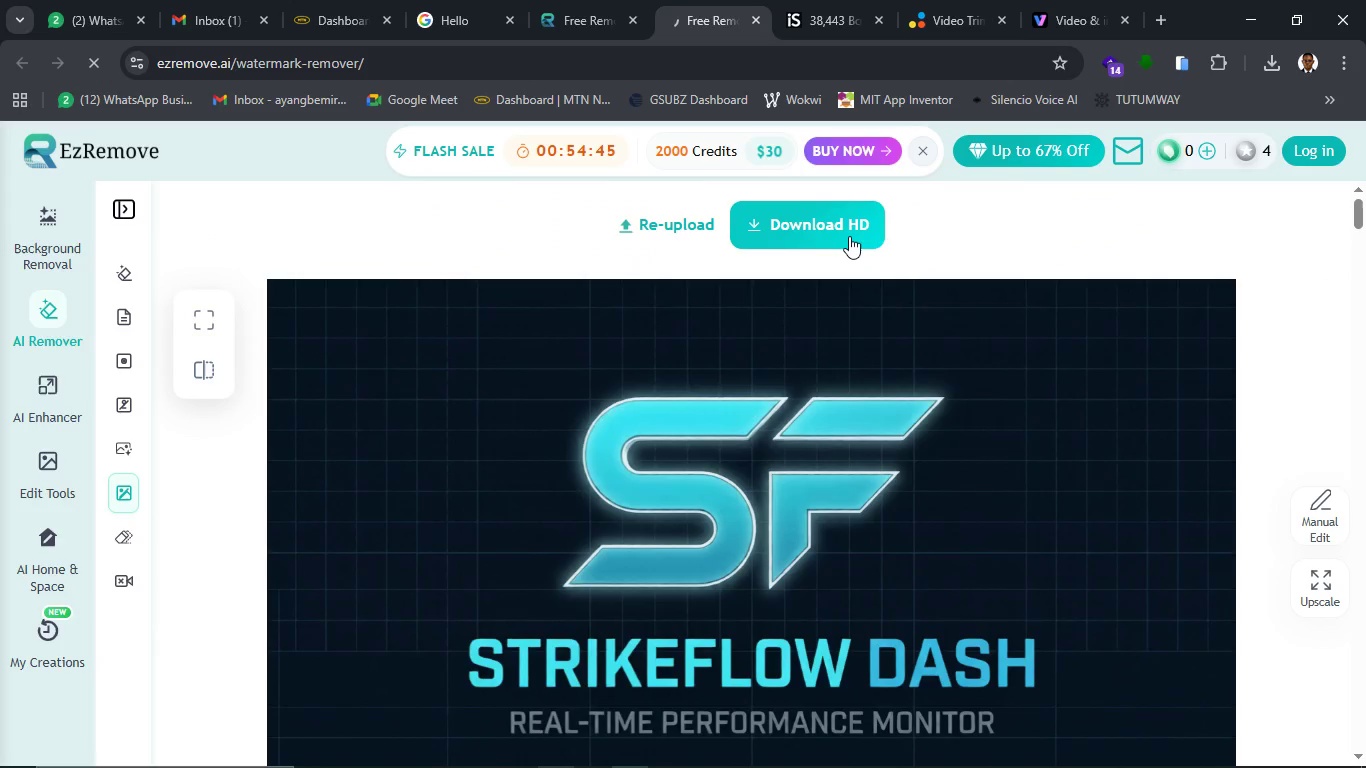 
left_click([600, 757])
 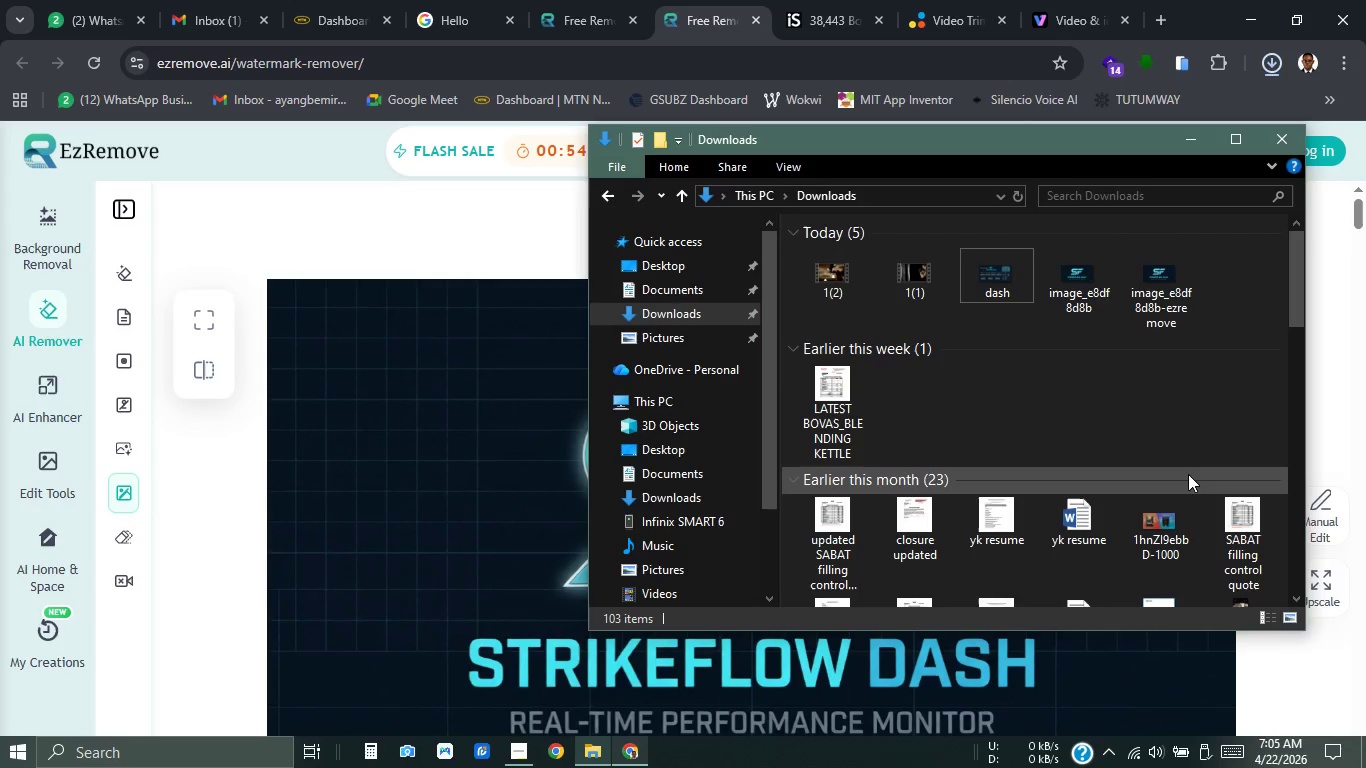 
key(Control+R)
 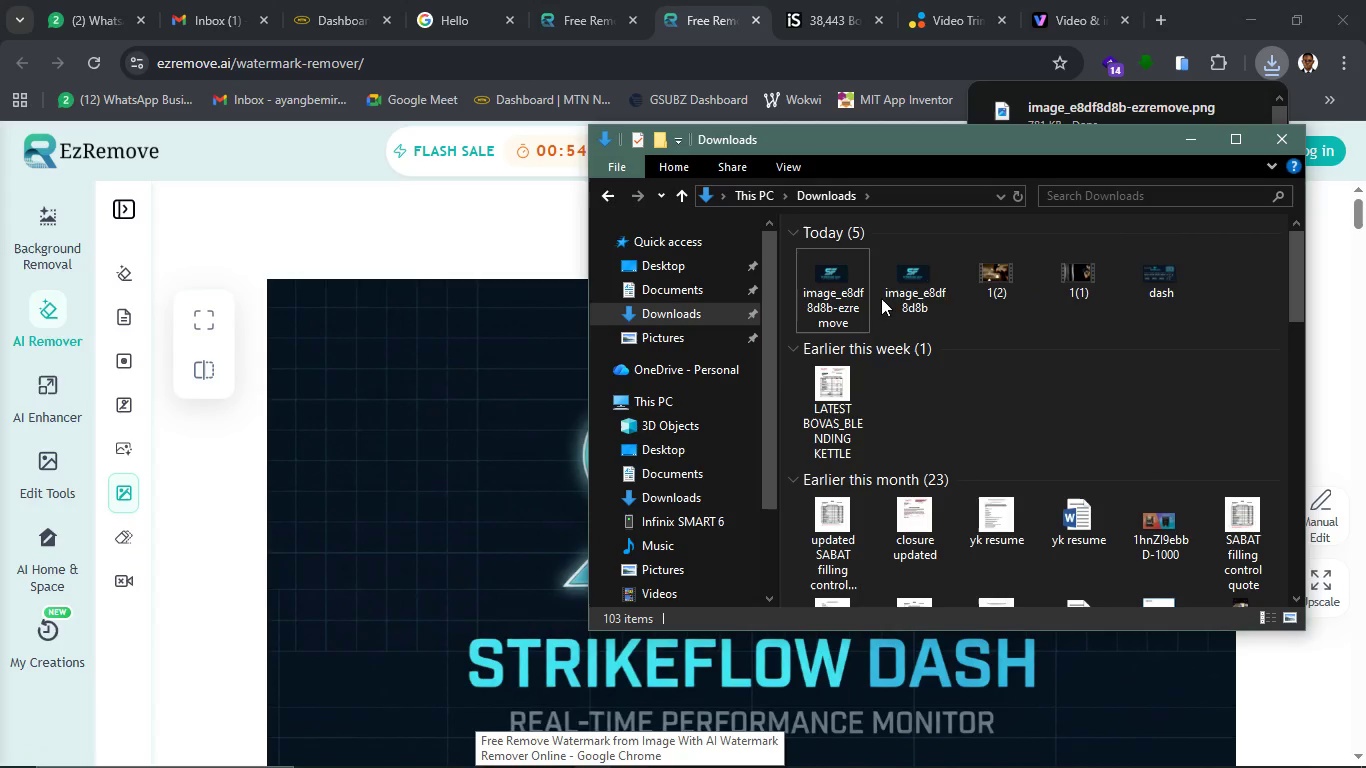 
left_click([886, 295])
 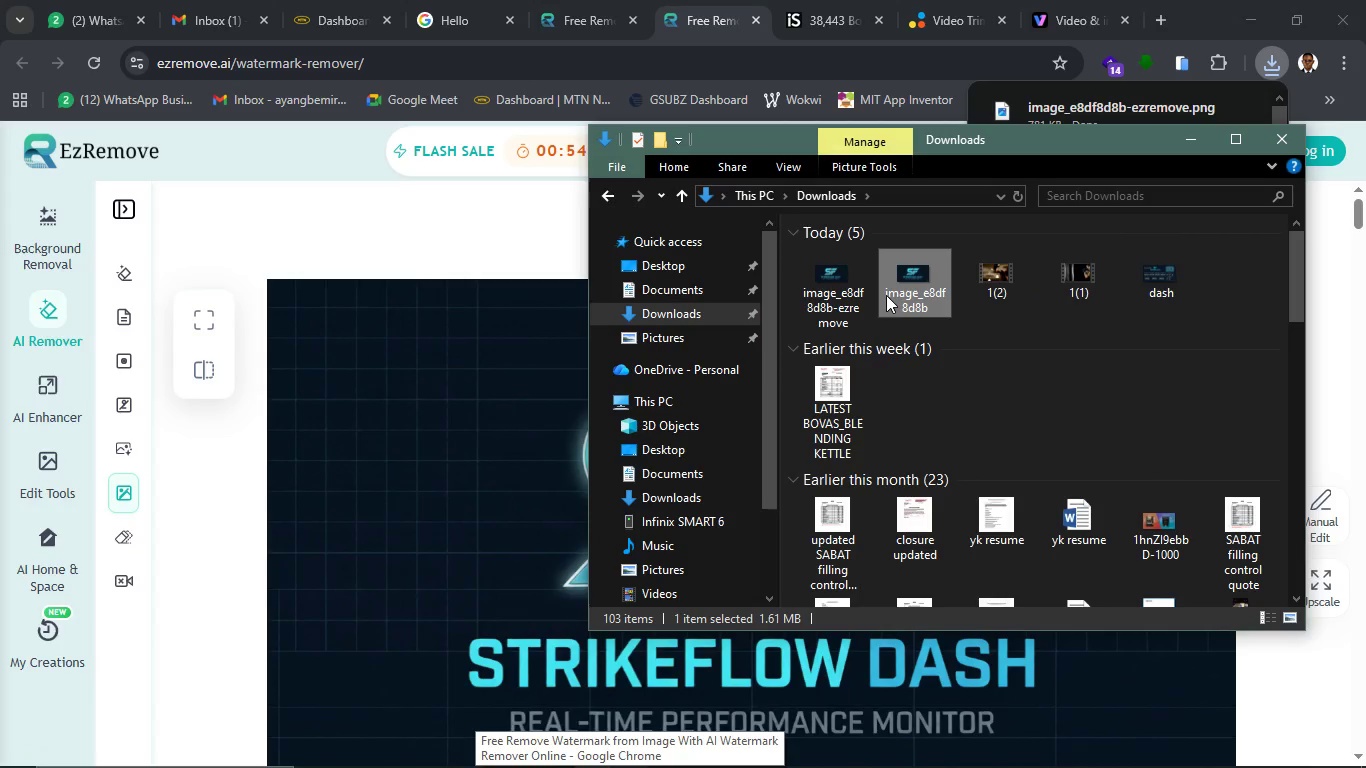 
key(Delete)
 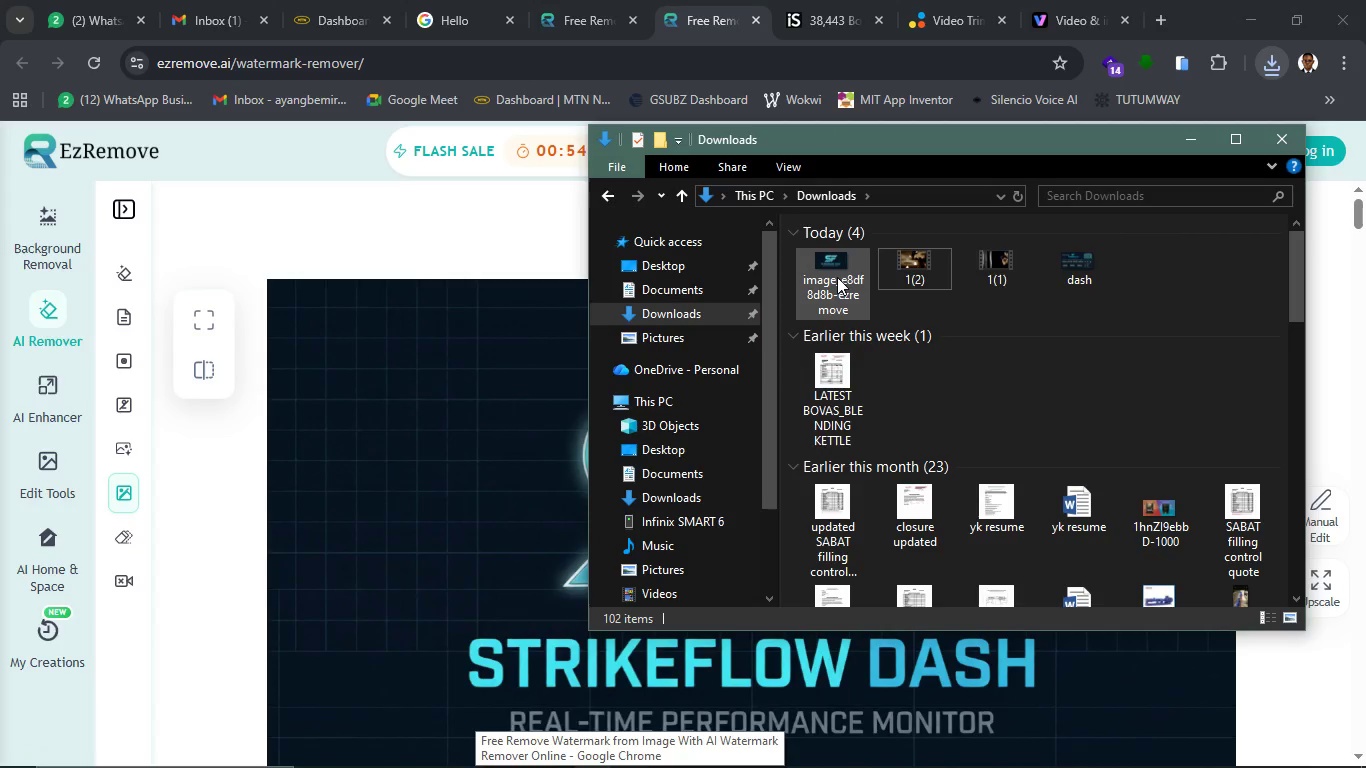 
left_click([837, 277])
 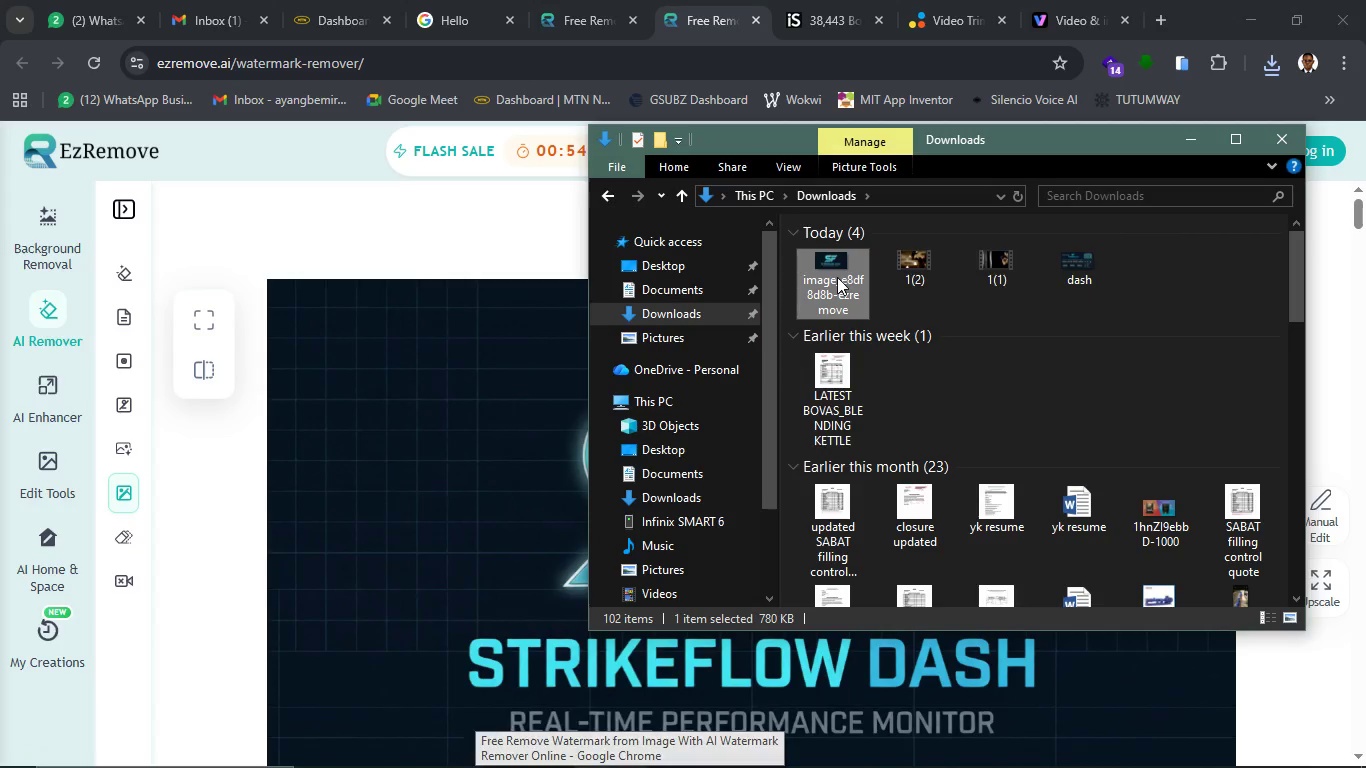 
key(F2)
 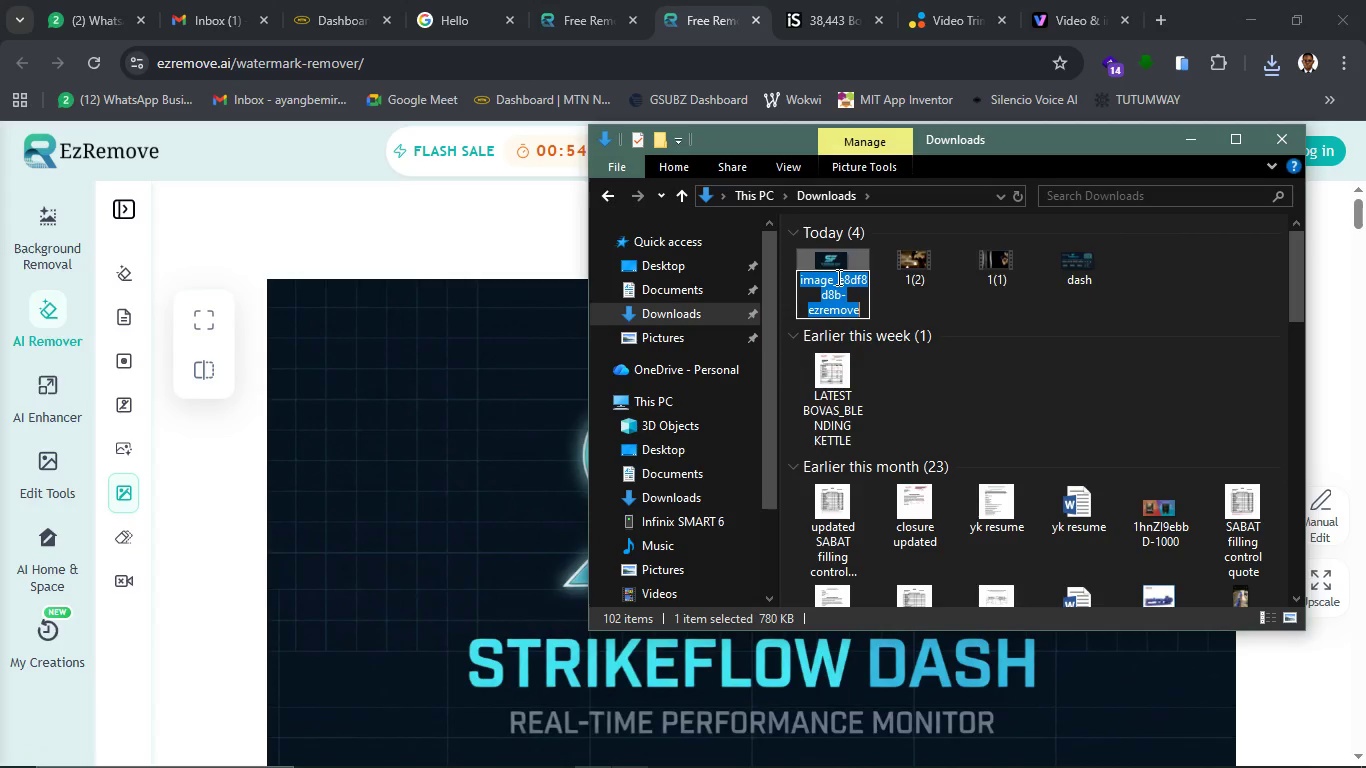 
key(Enter)
 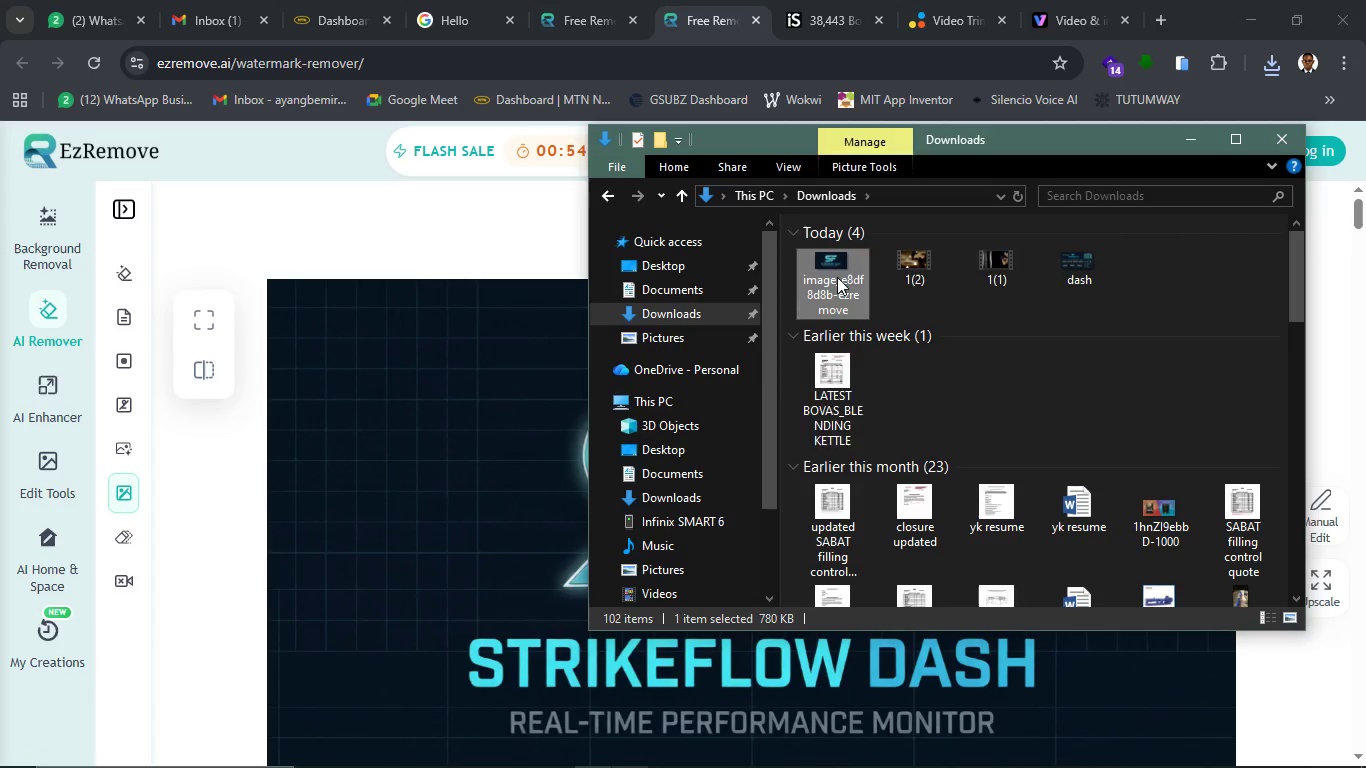 
type(lo)
 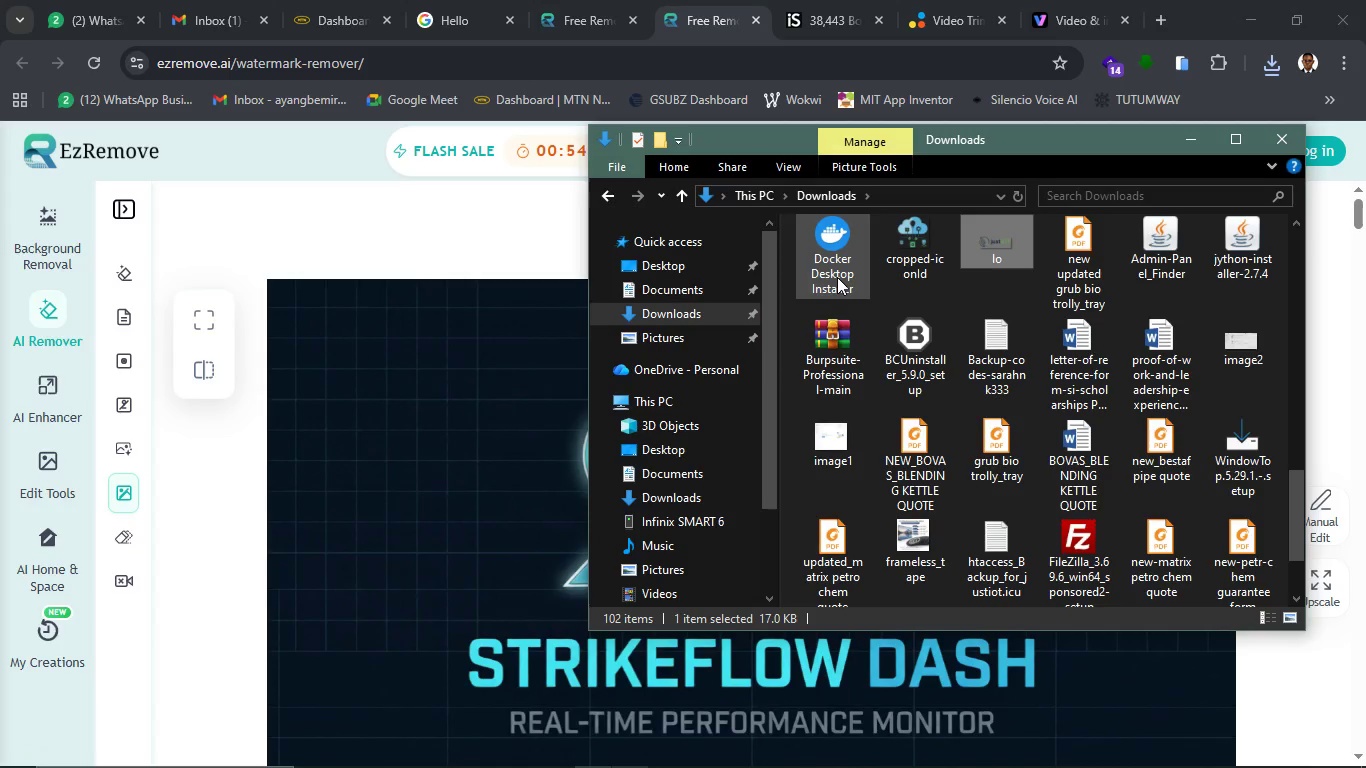 
left_click([846, 253])
 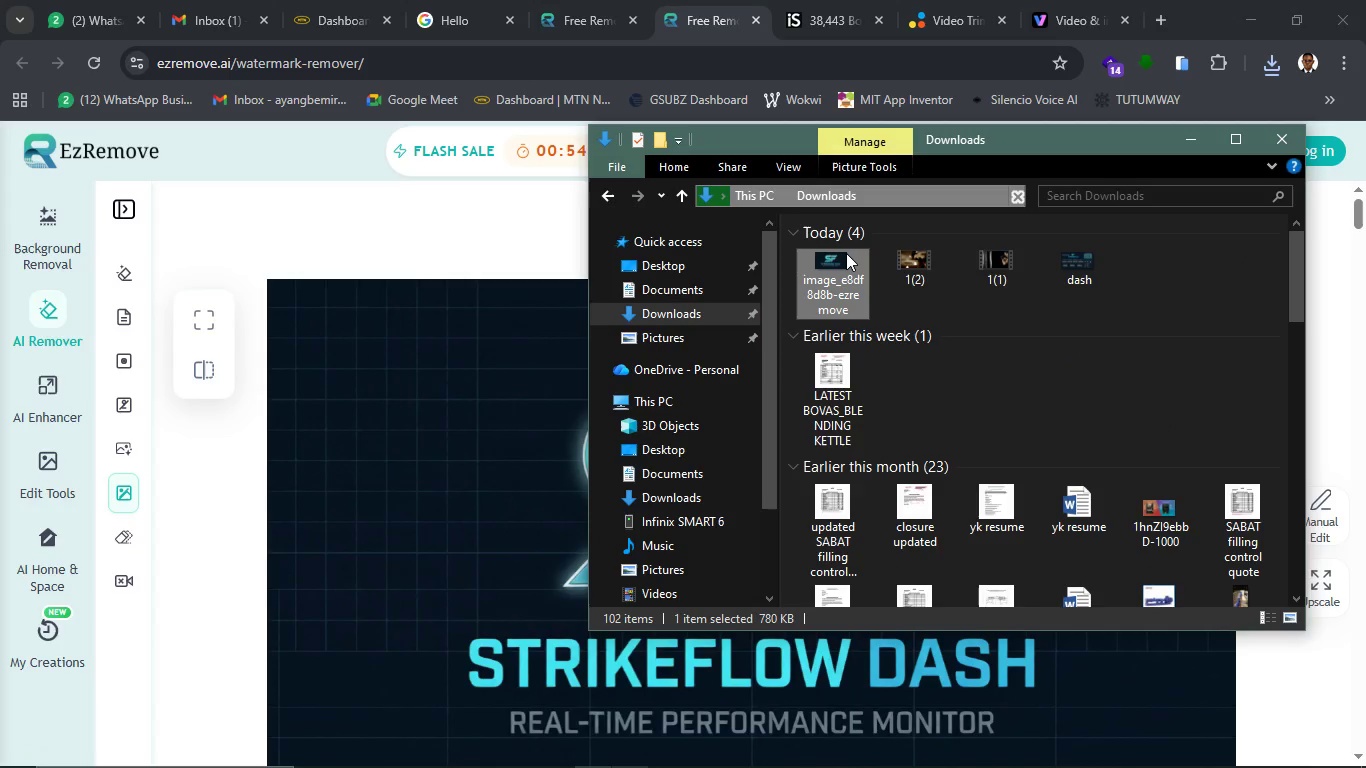 
scroll: coordinate [860, 297], scroll_direction: up, amount: 22.0
 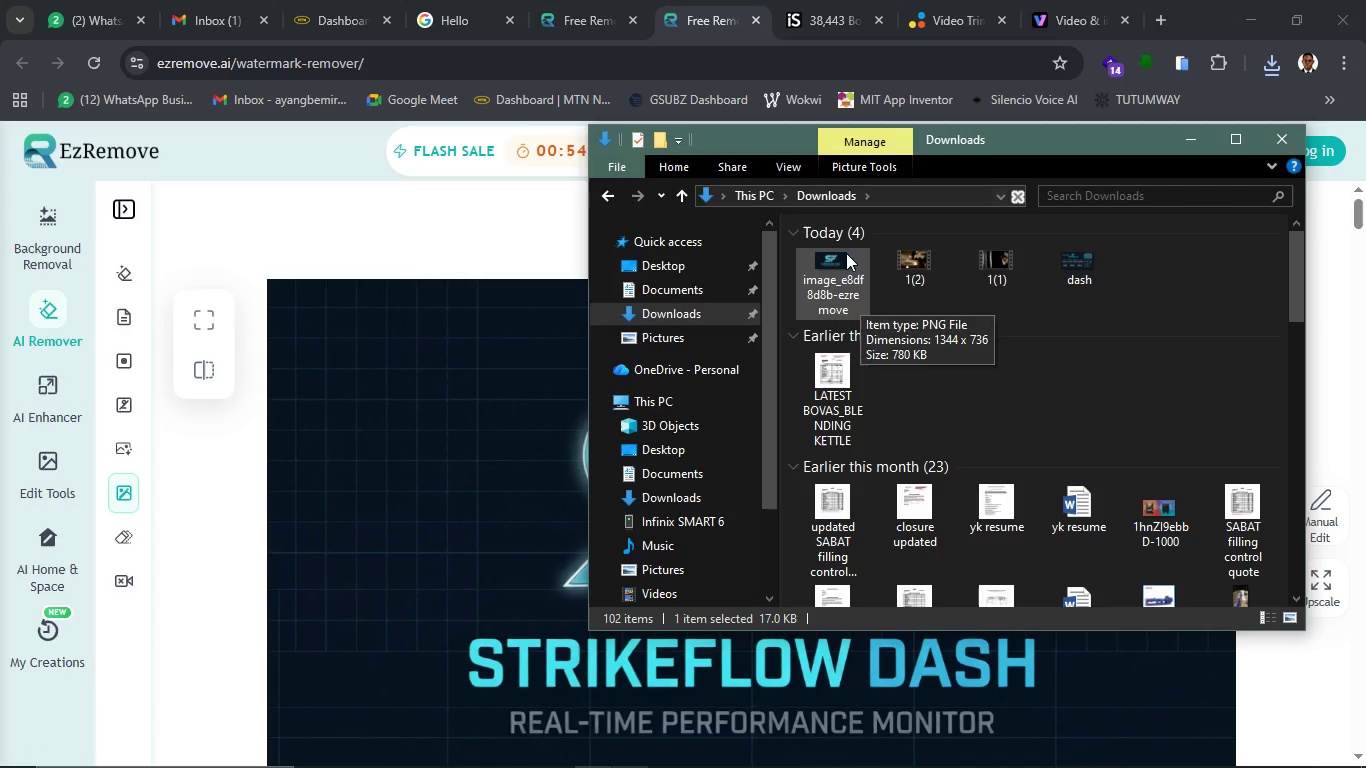 
type([F2]logo)
 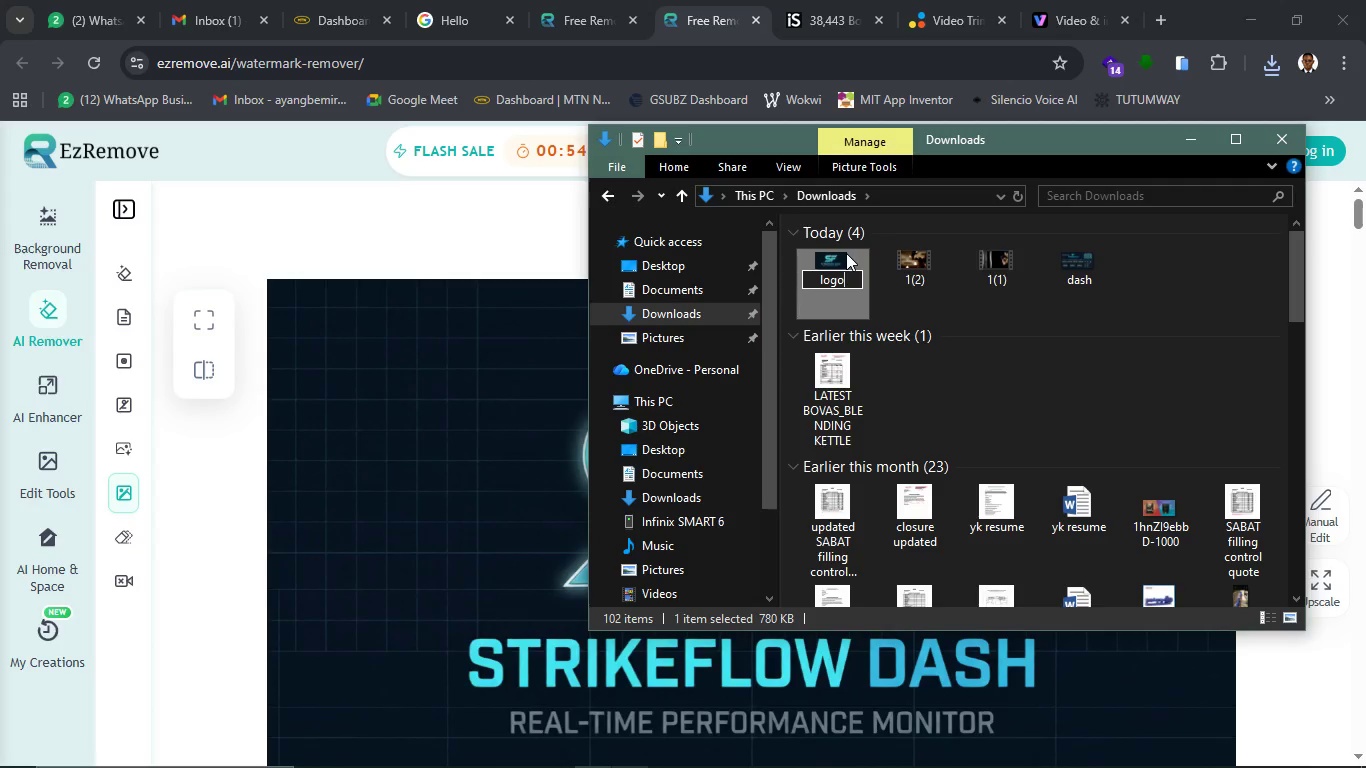 
key(Enter)
 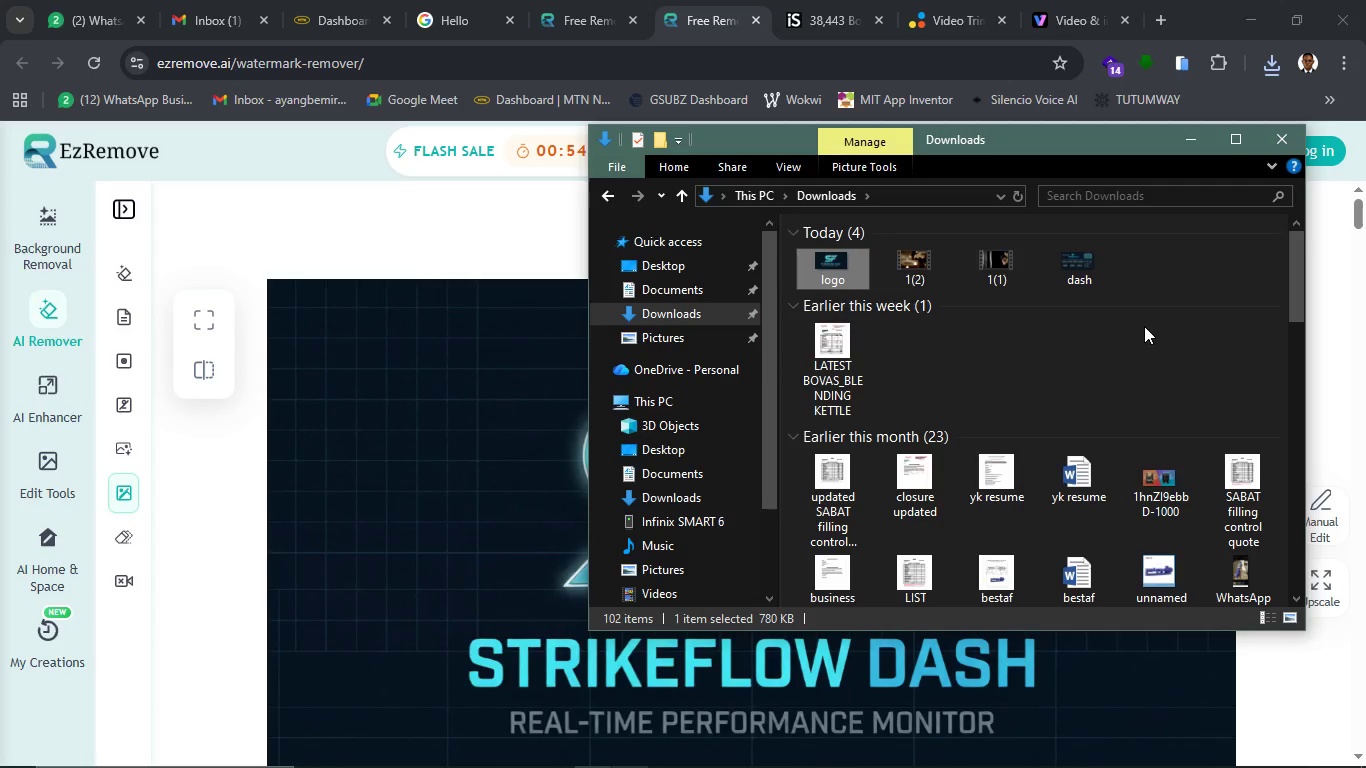 
left_click([1167, 265])
 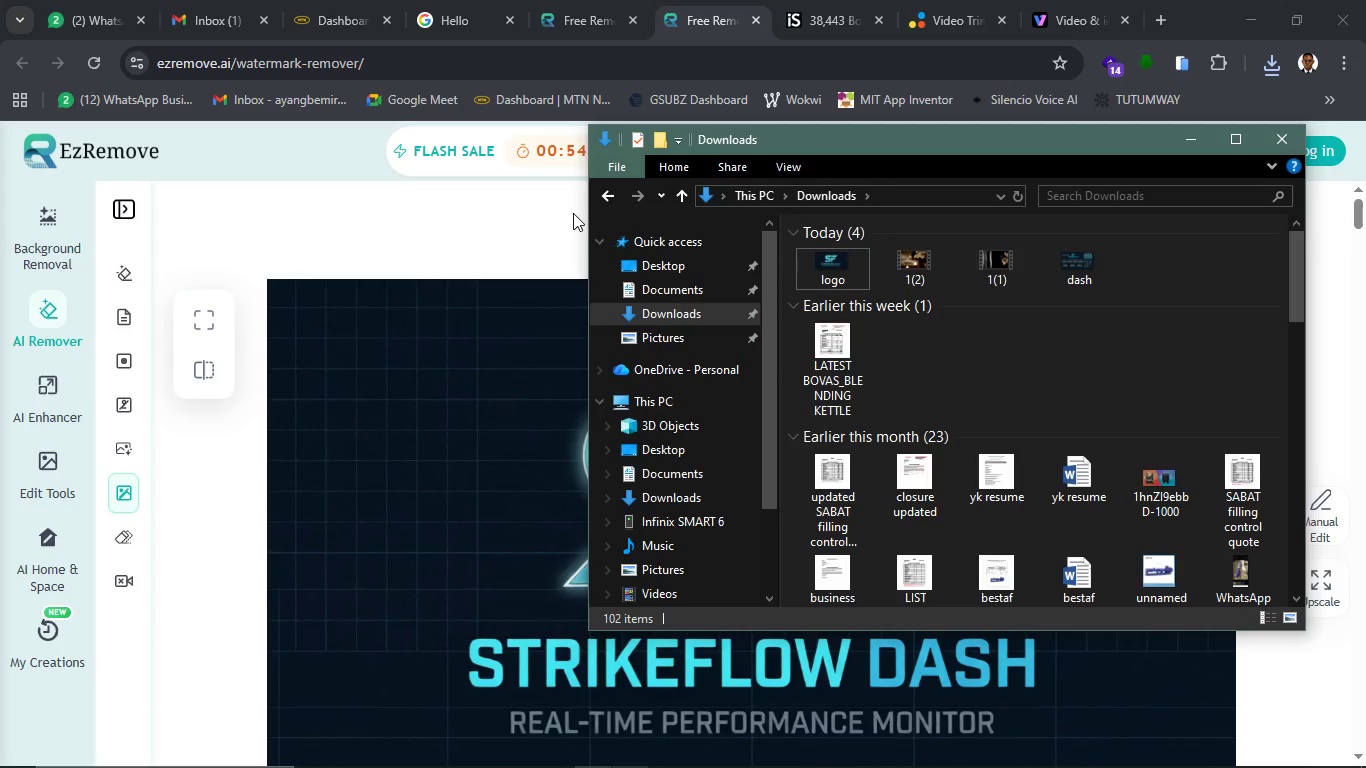 
left_click([535, 214])
 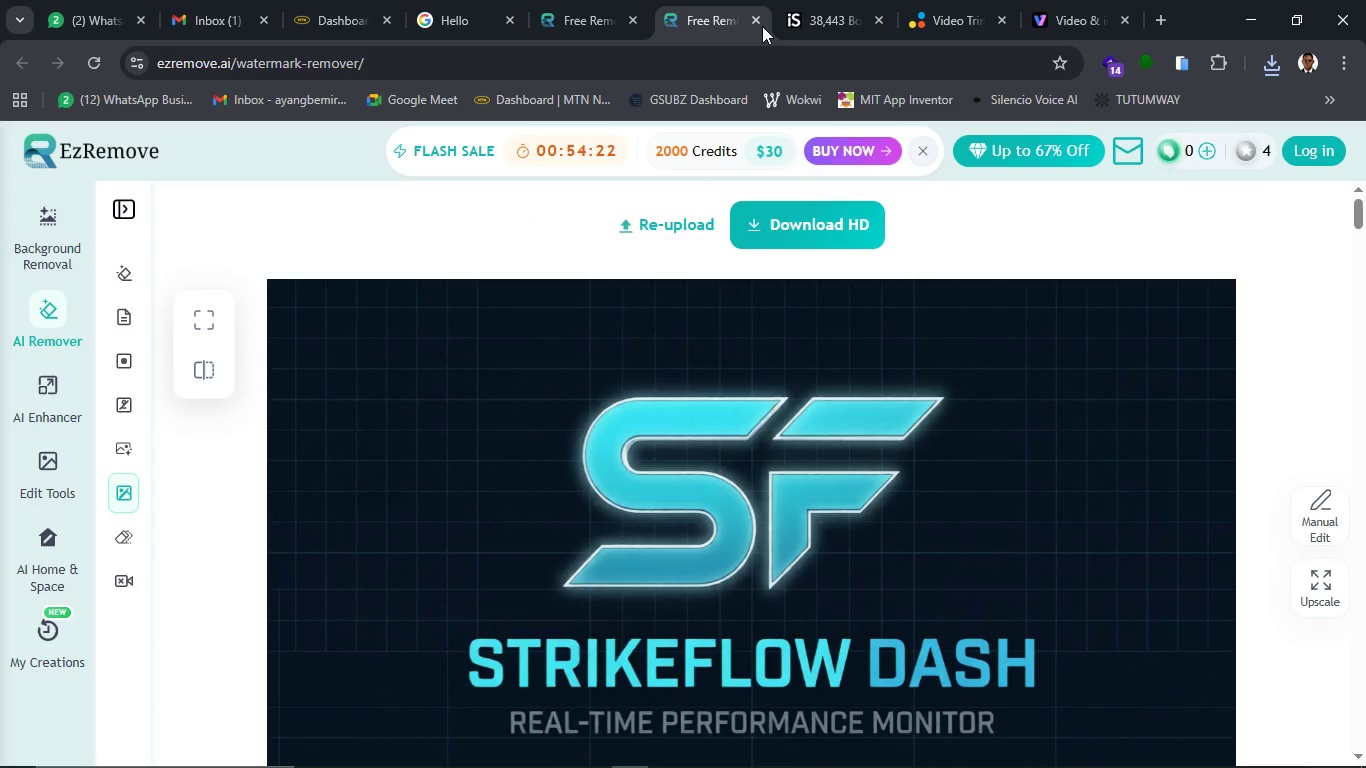 
left_click([762, 26])
 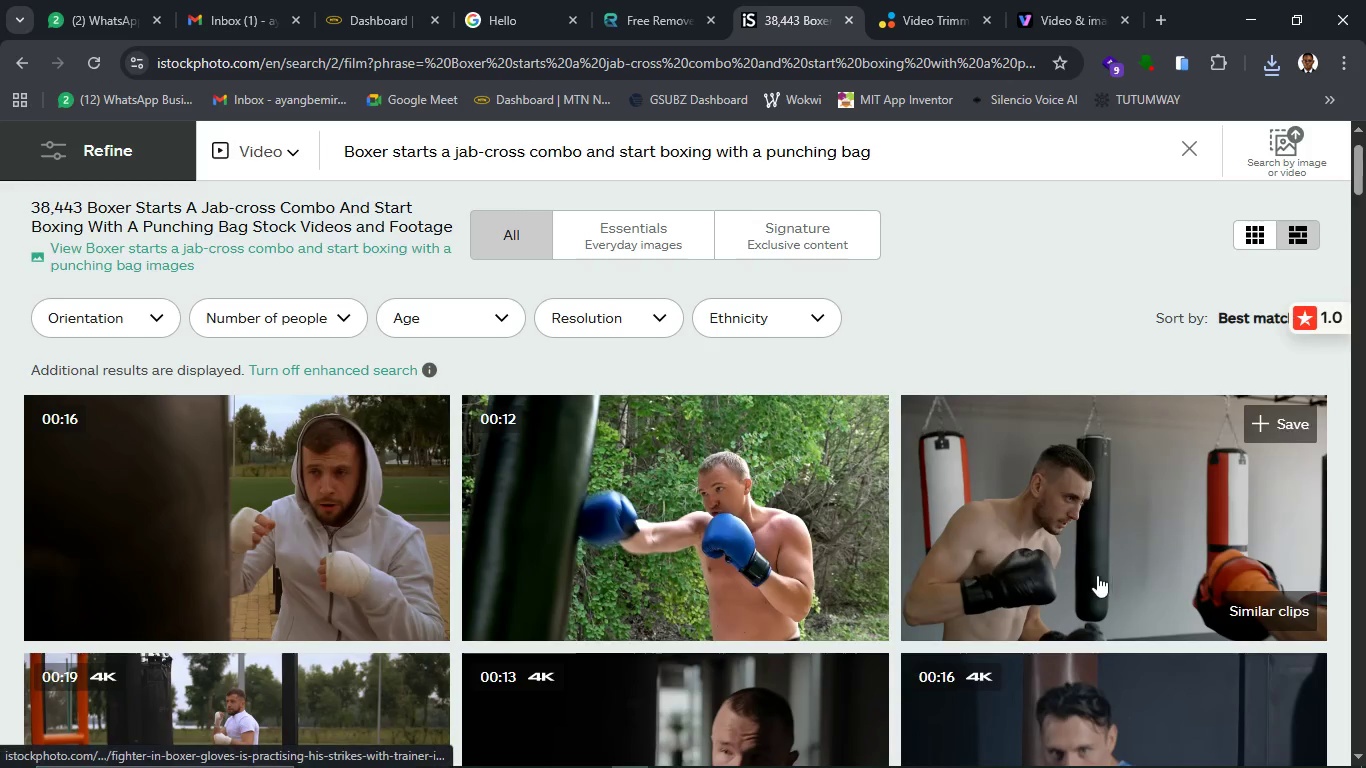 
scroll: coordinate [725, 534], scroll_direction: down, amount: 6.0
 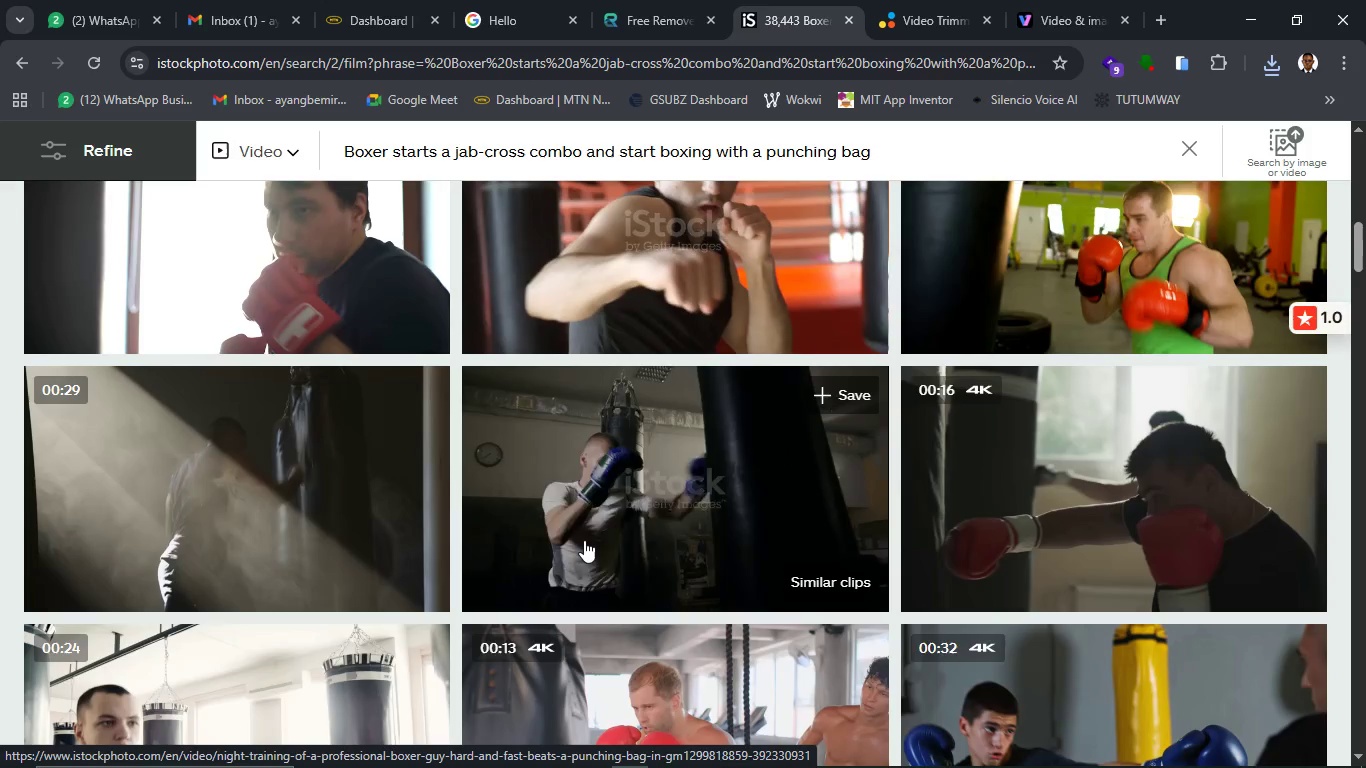 
wait(32.86)
 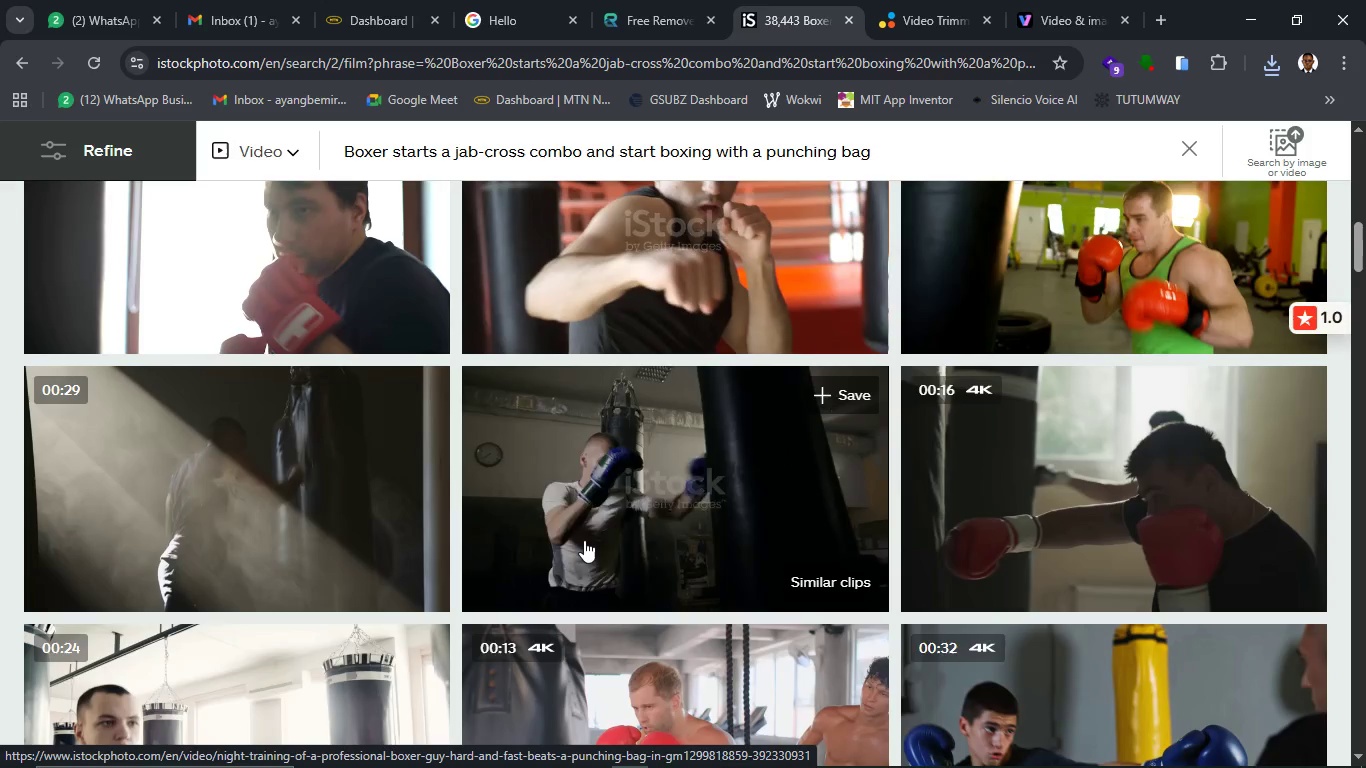 
scroll: coordinate [584, 540], scroll_direction: down, amount: 2.0
 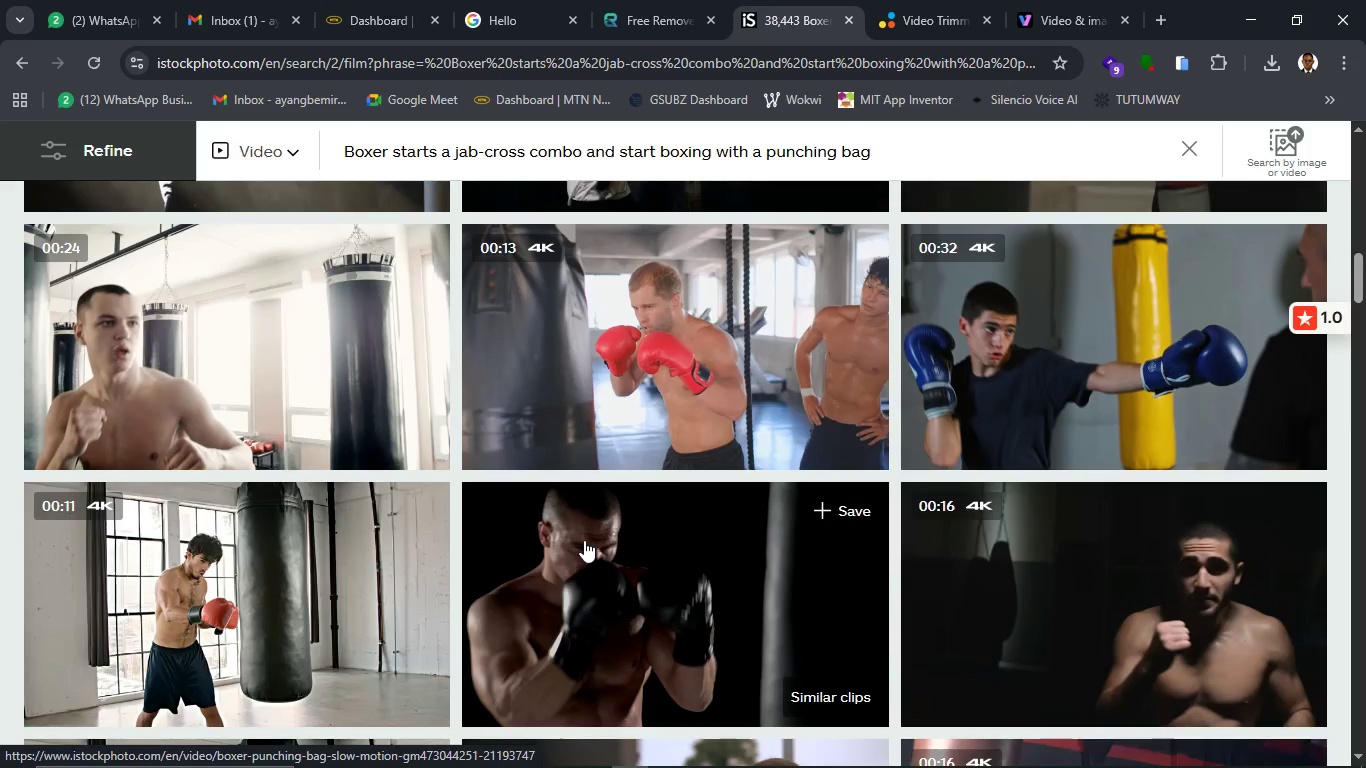 
mouse_move([474, 550])
 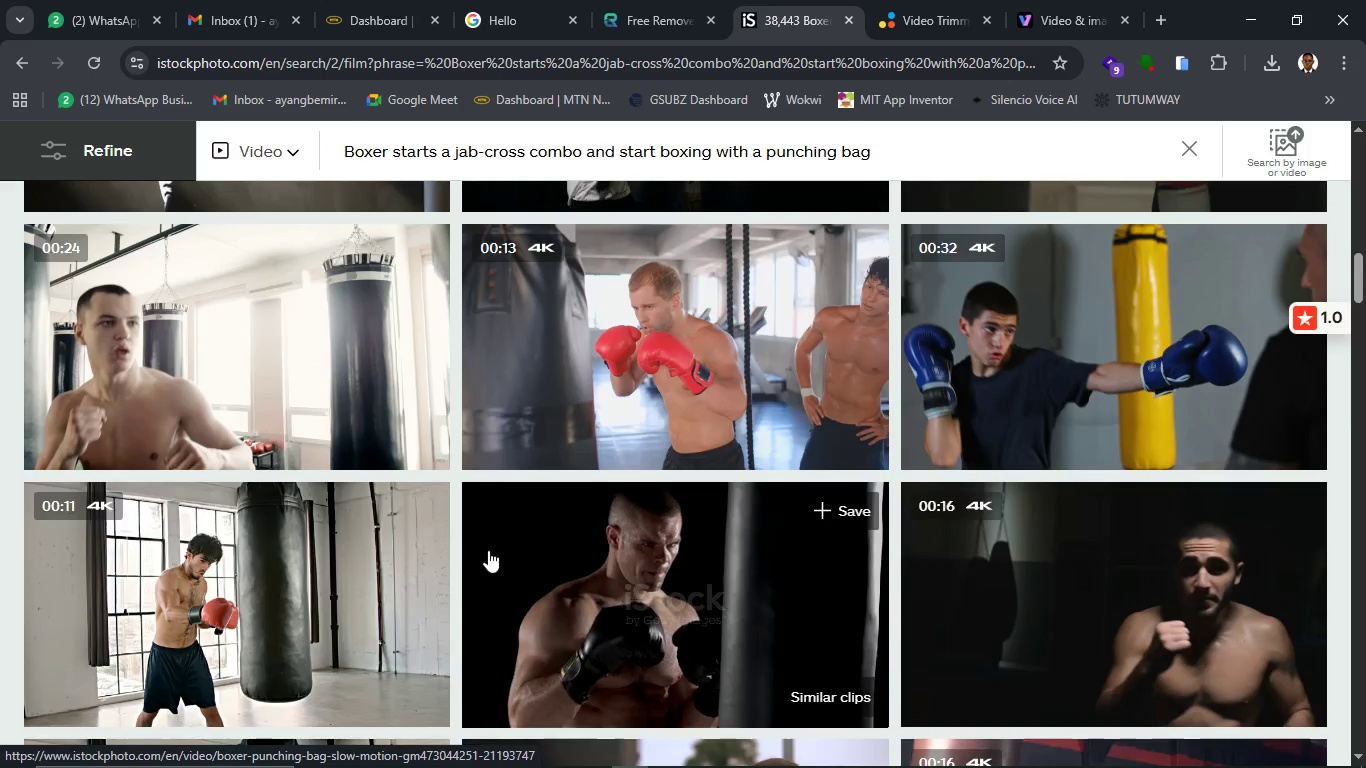 
scroll: coordinate [536, 525], scroll_direction: up, amount: 5.0
 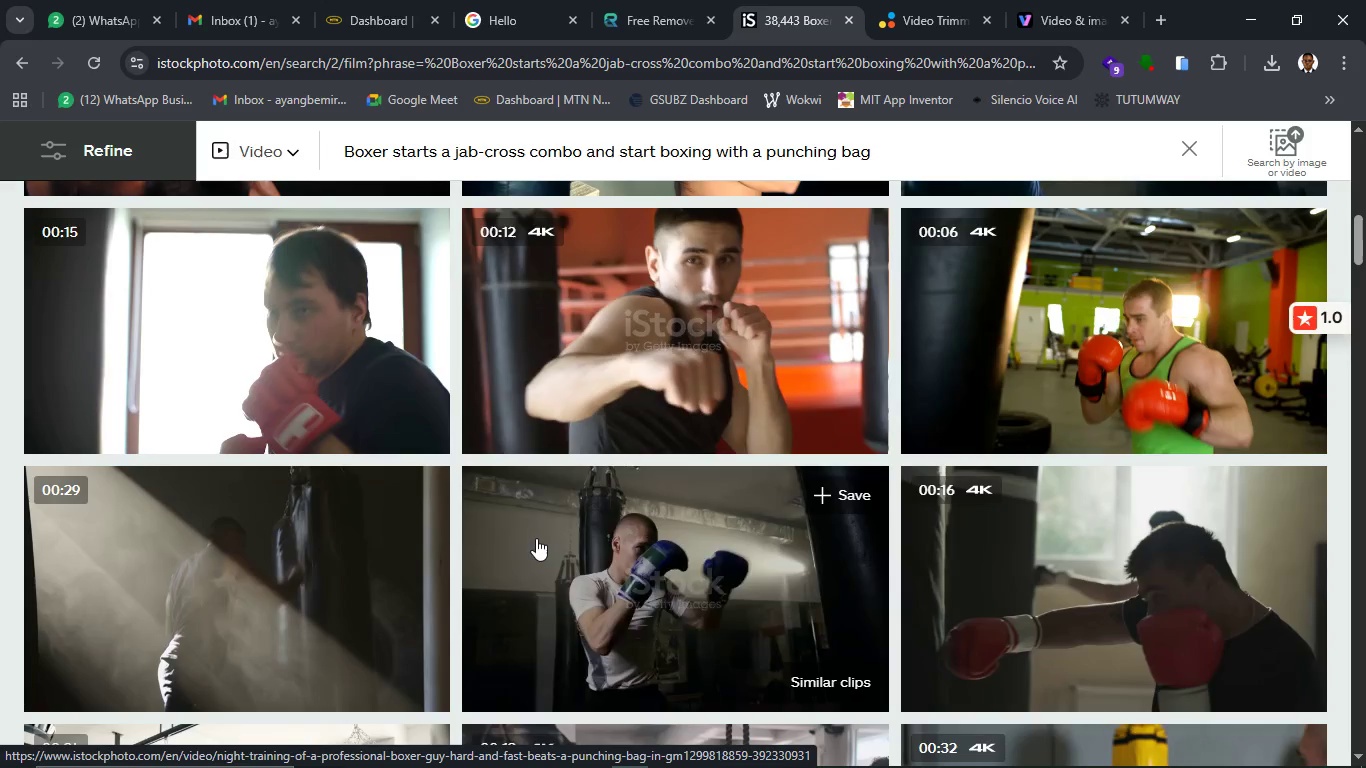 
left_click([536, 538])
 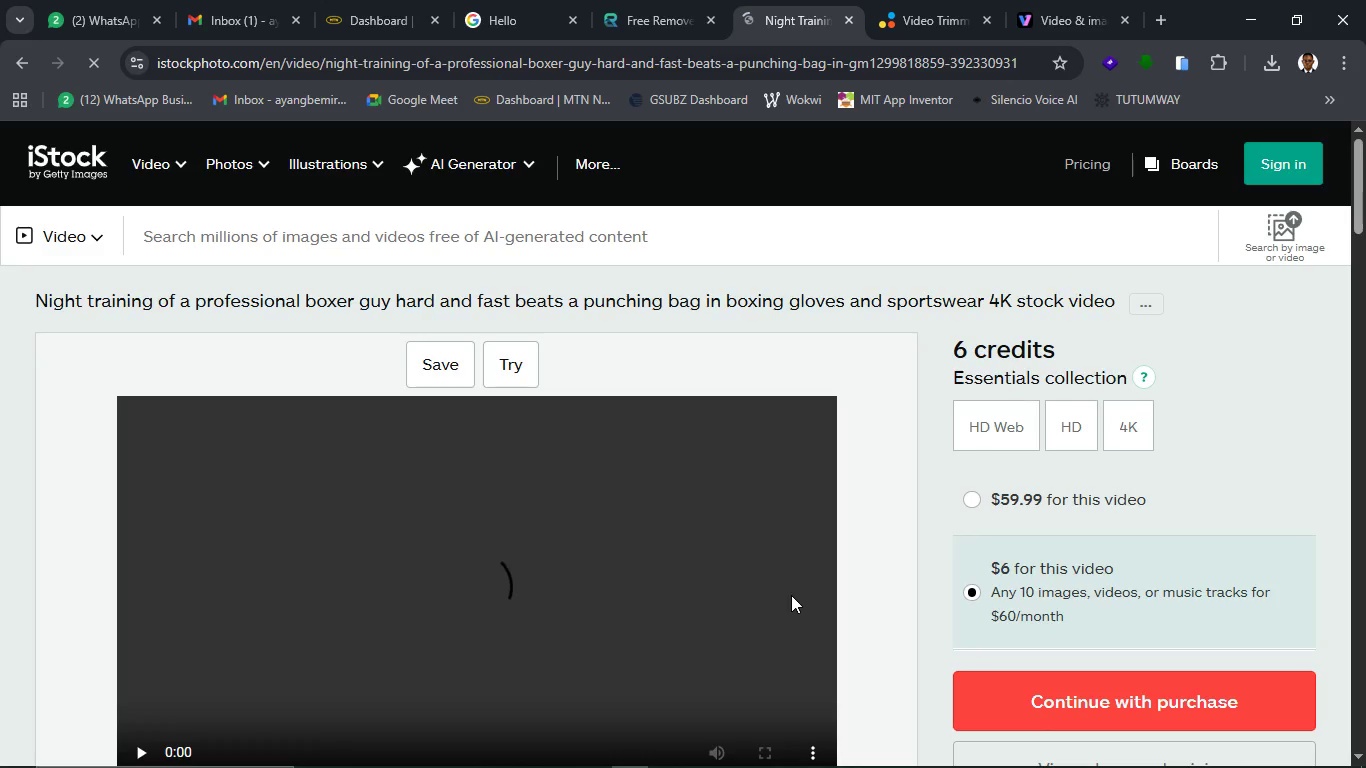 
scroll: coordinate [1085, 556], scroll_direction: down, amount: 1.0
 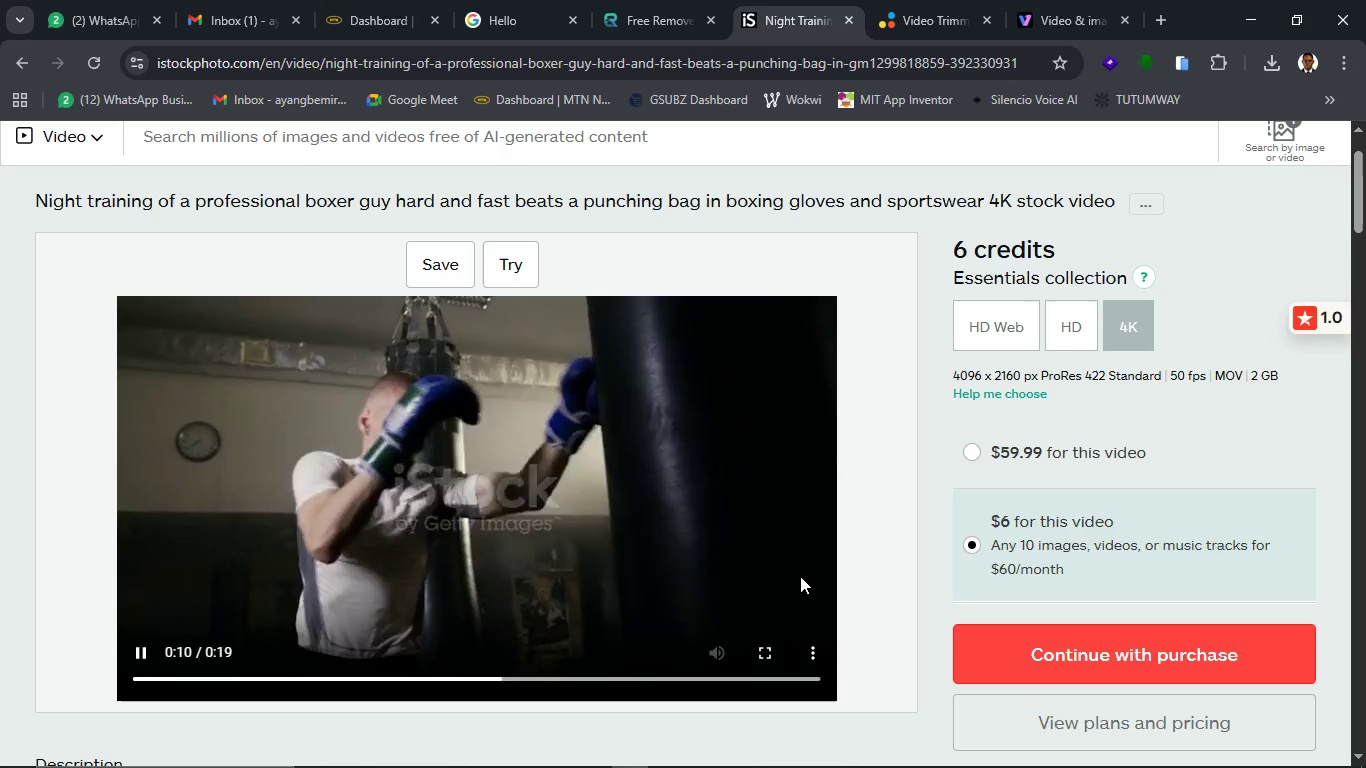 
wait(14.72)
 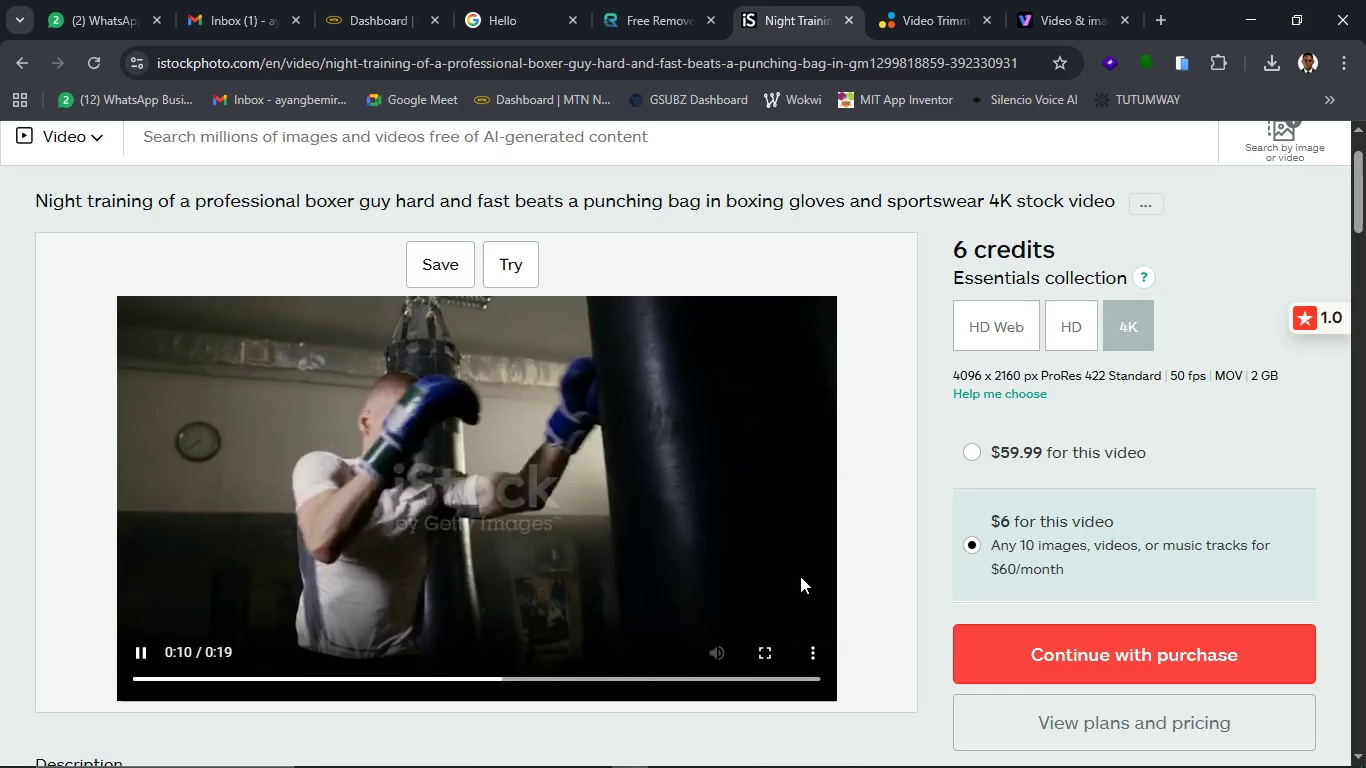 
left_click([135, 637])
 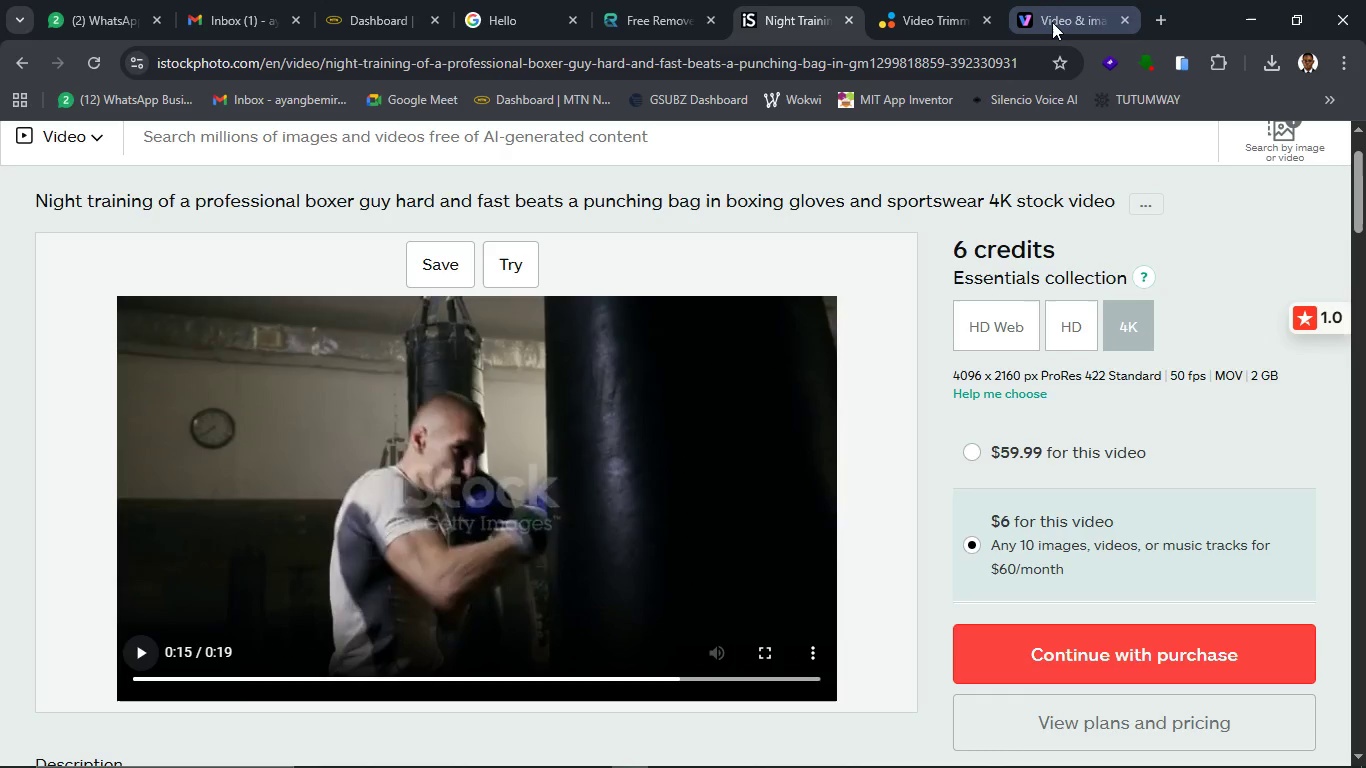 
left_click([916, 17])
 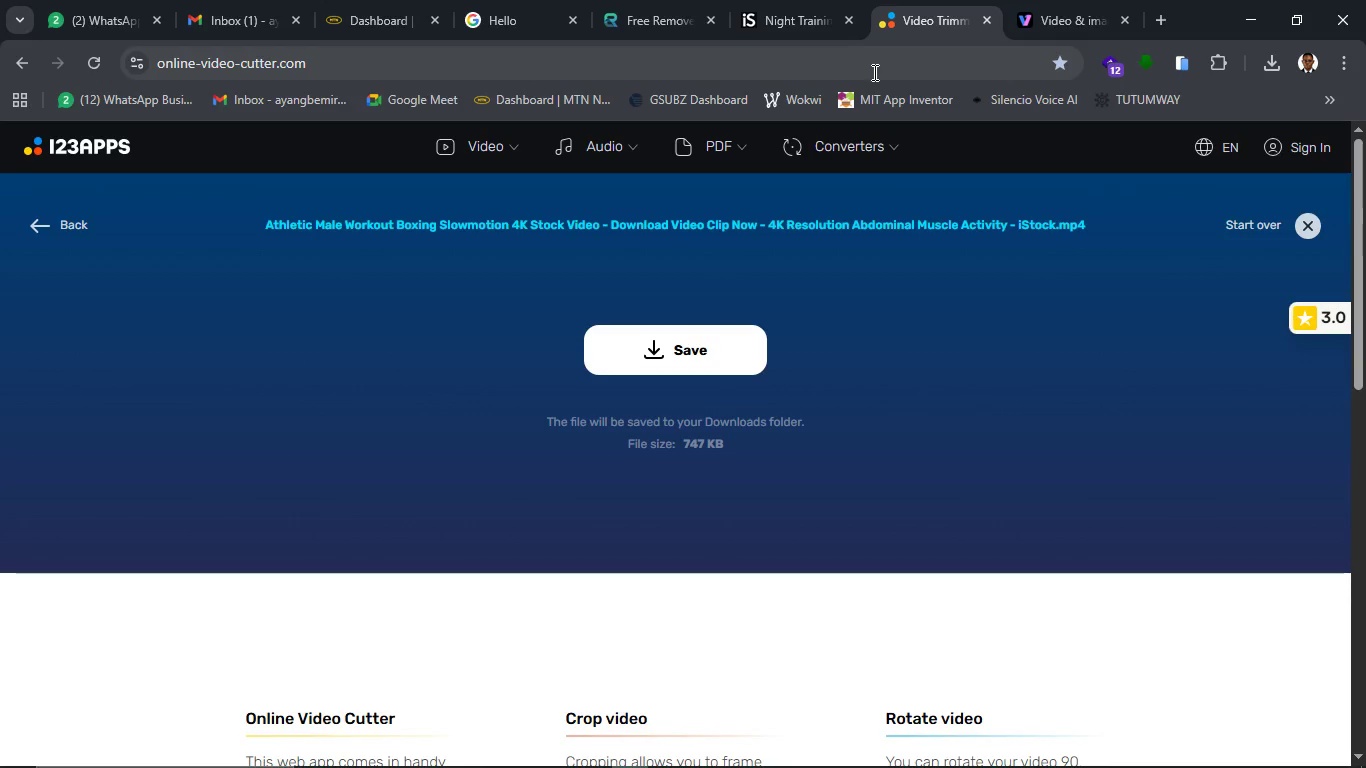 
left_click([870, 68])
 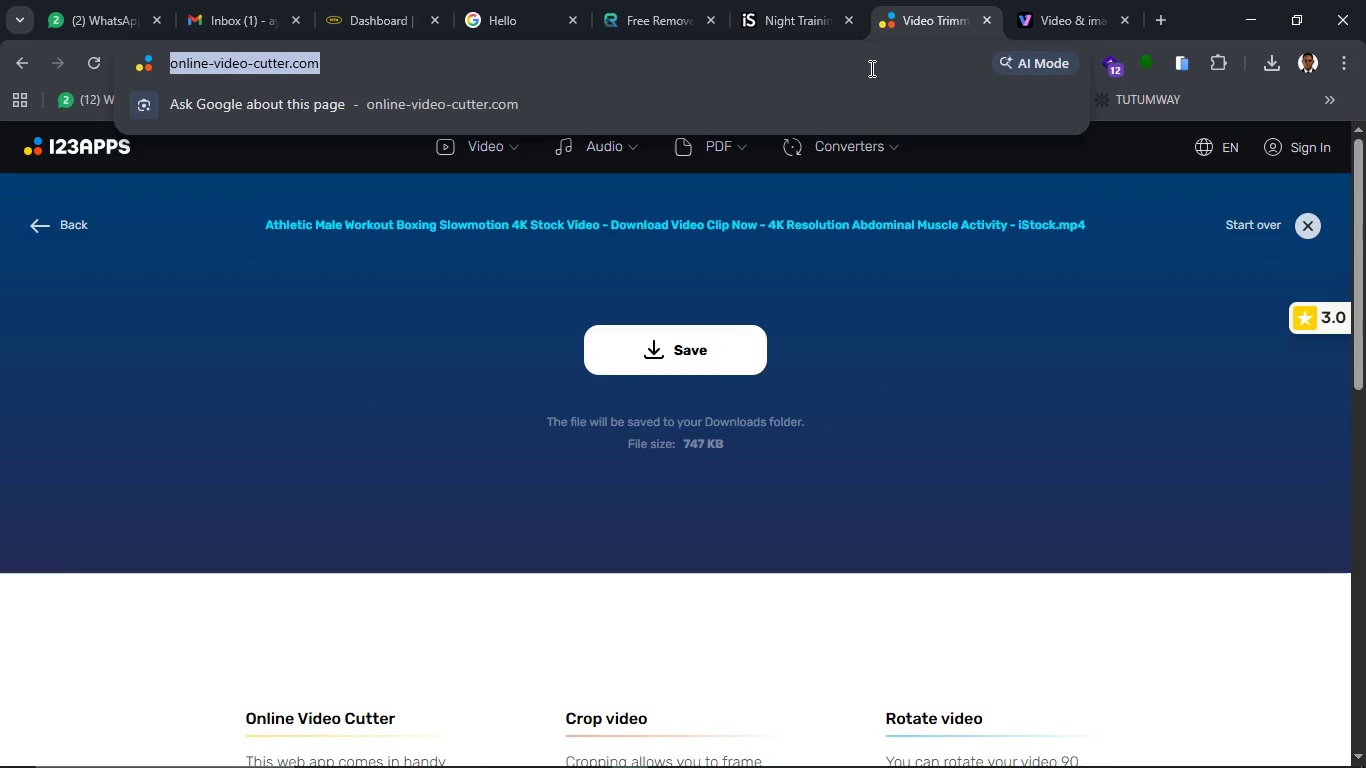 
type(download i s)
key(Backspace)
key(Backspace)
 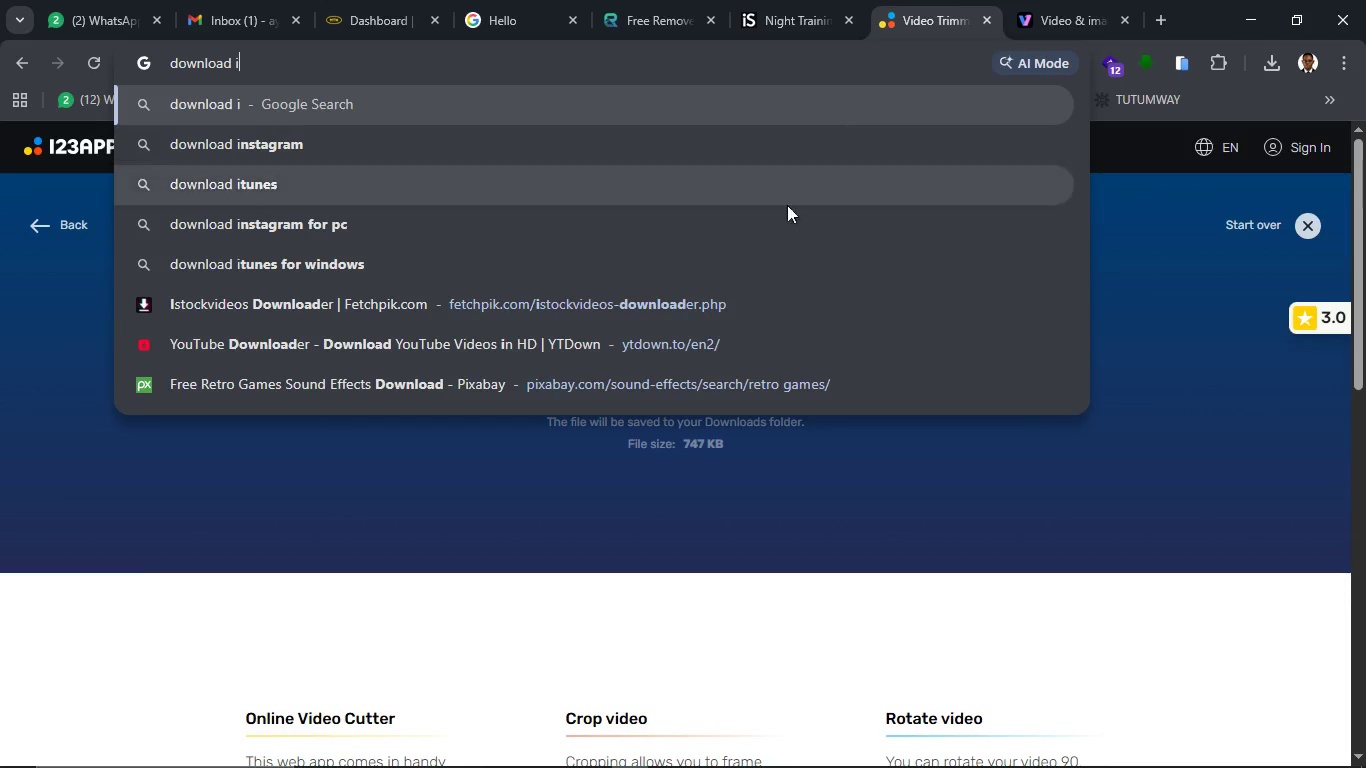 
left_click([700, 320])
 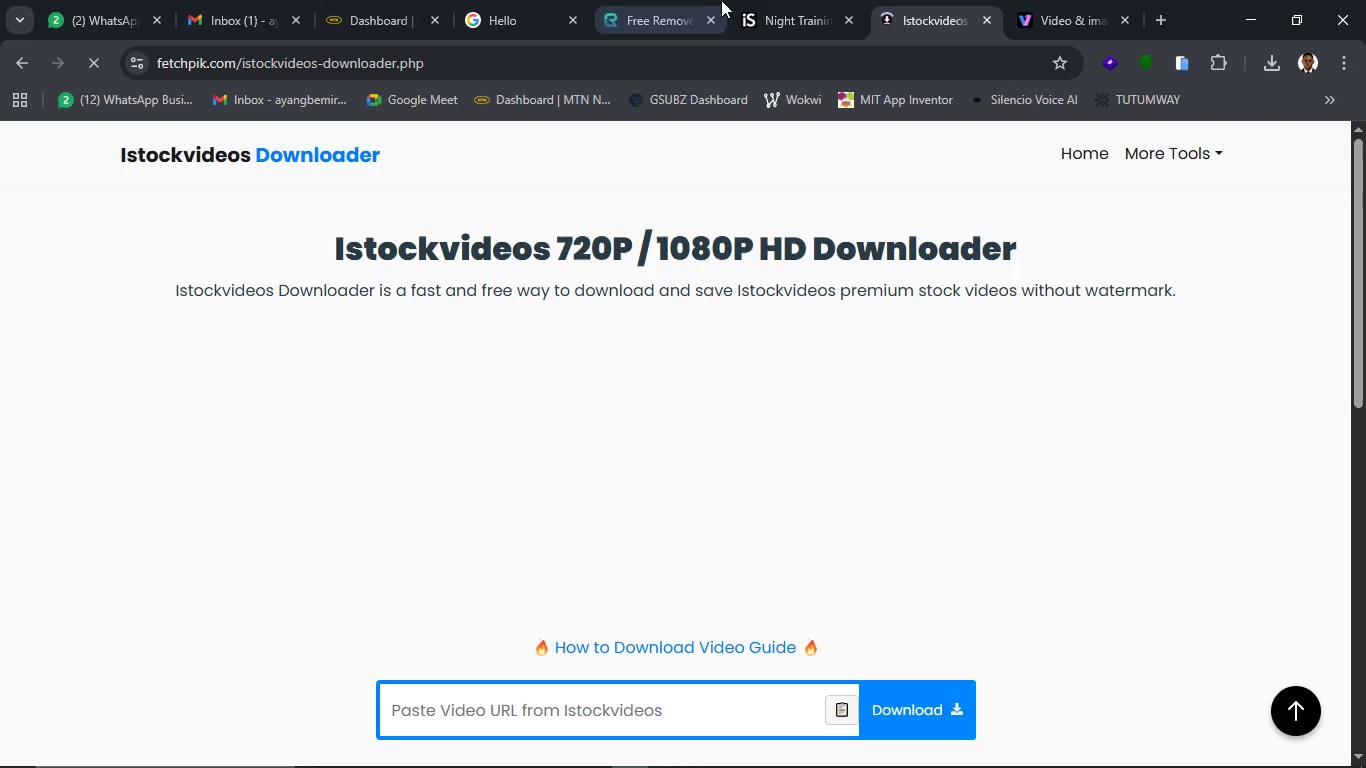 
wait(6.76)
 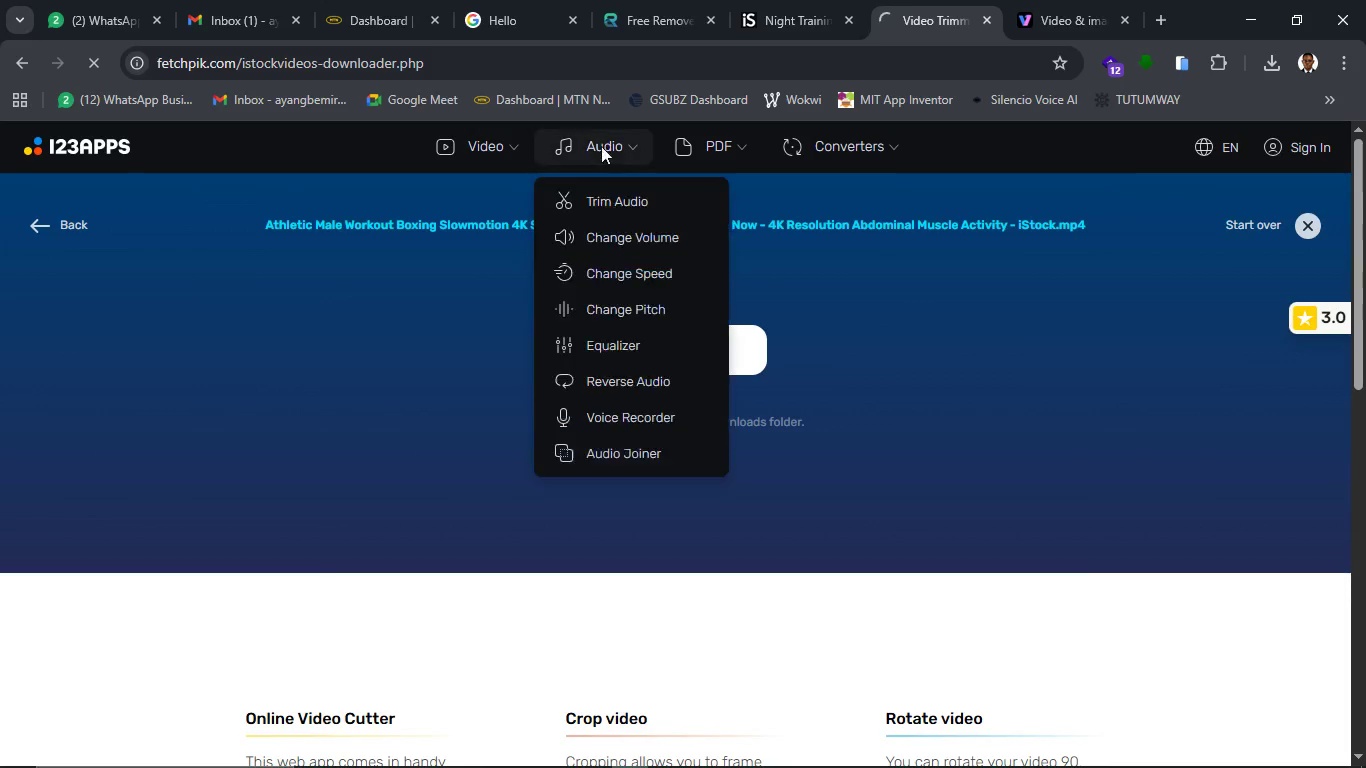 
left_click([783, 17])
 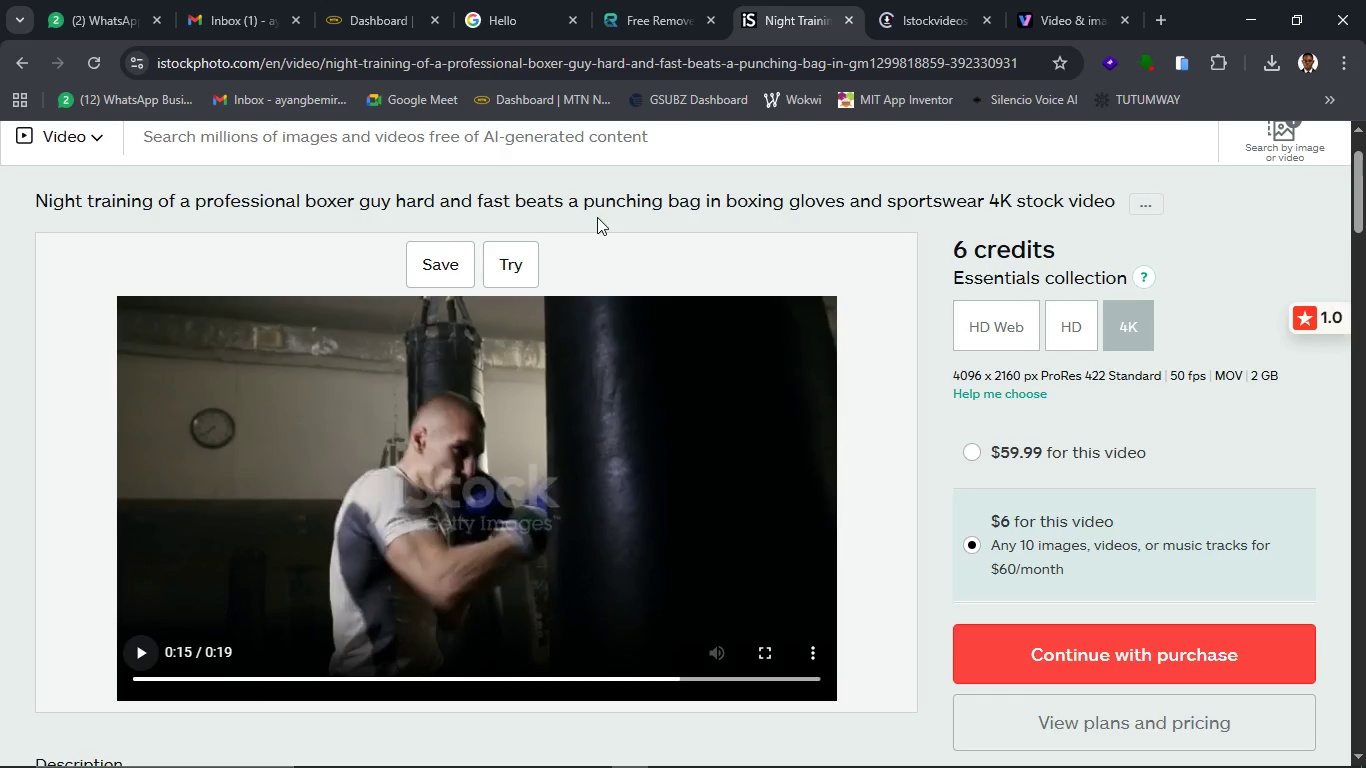 
scroll: coordinate [668, 187], scroll_direction: up, amount: 2.0
 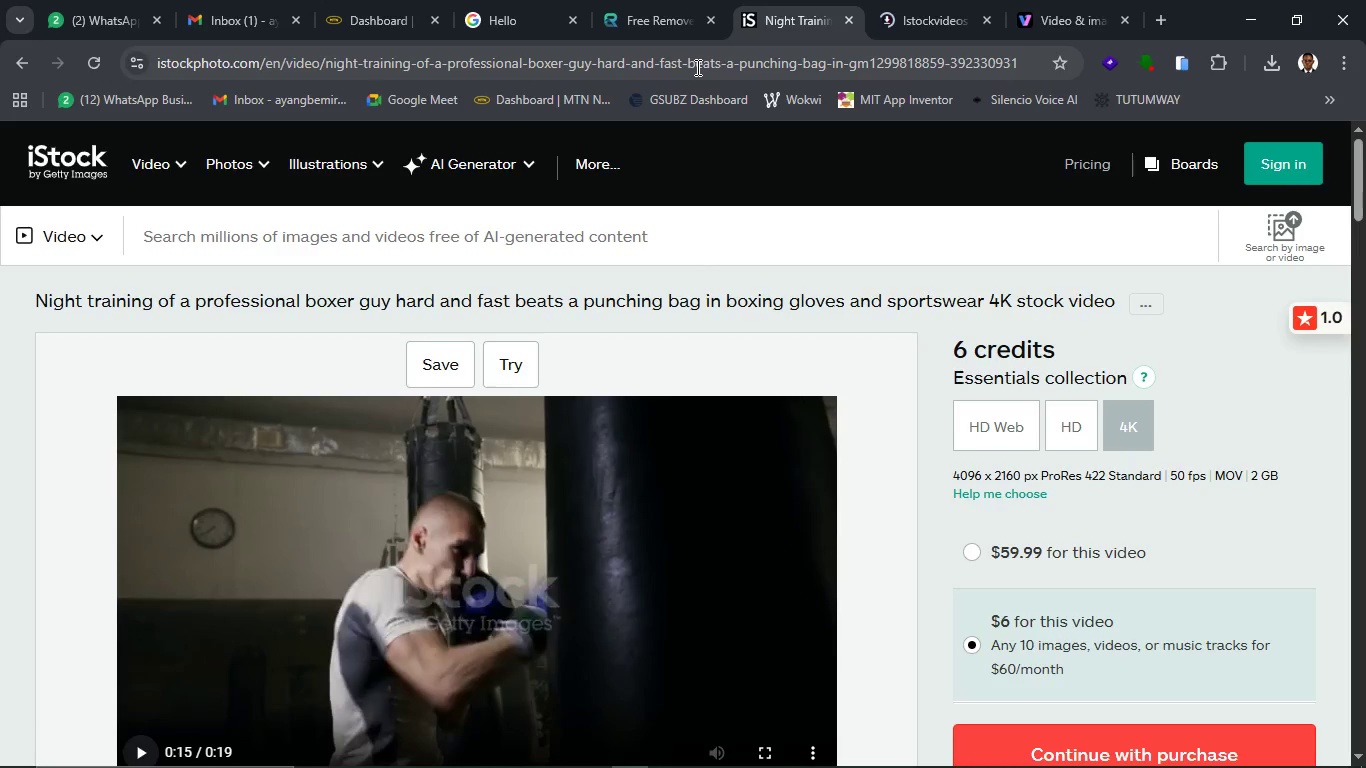 
left_click([696, 67])
 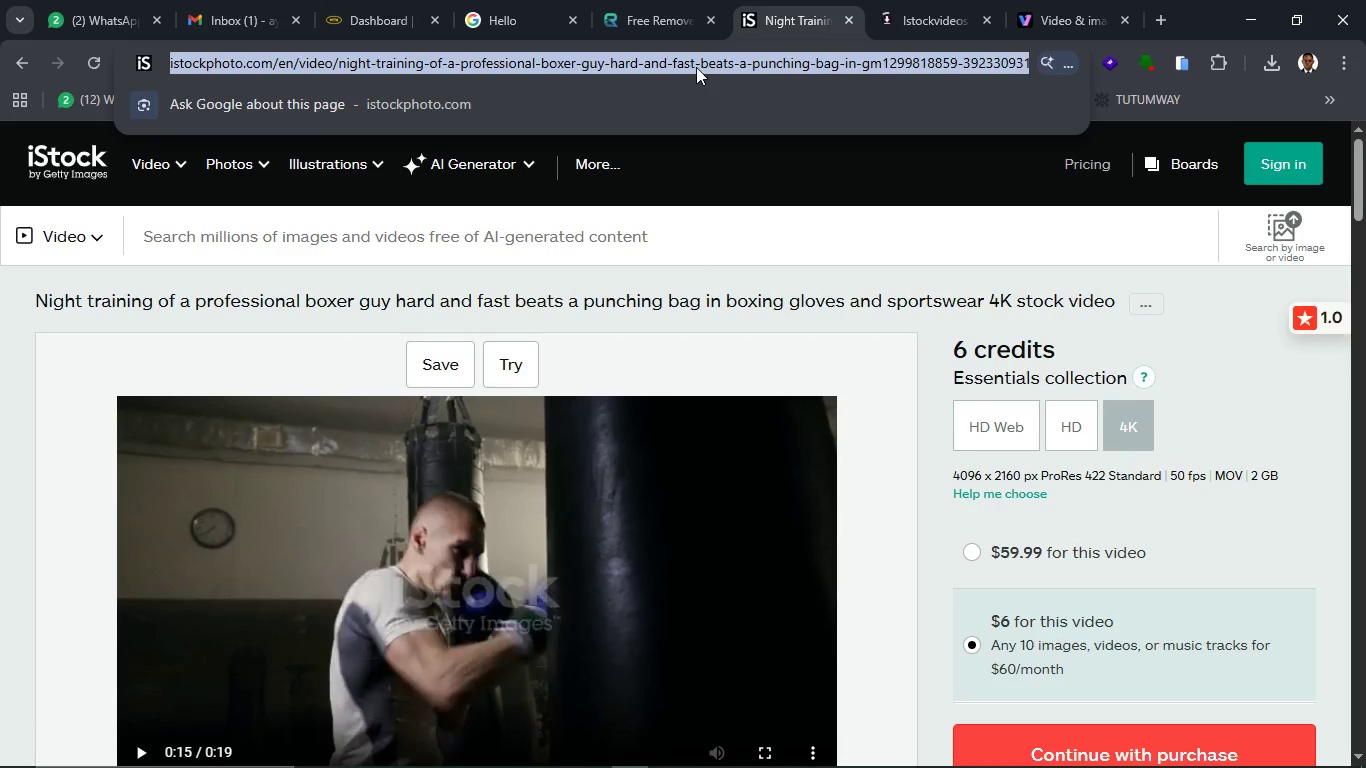 
key(Control+C)
 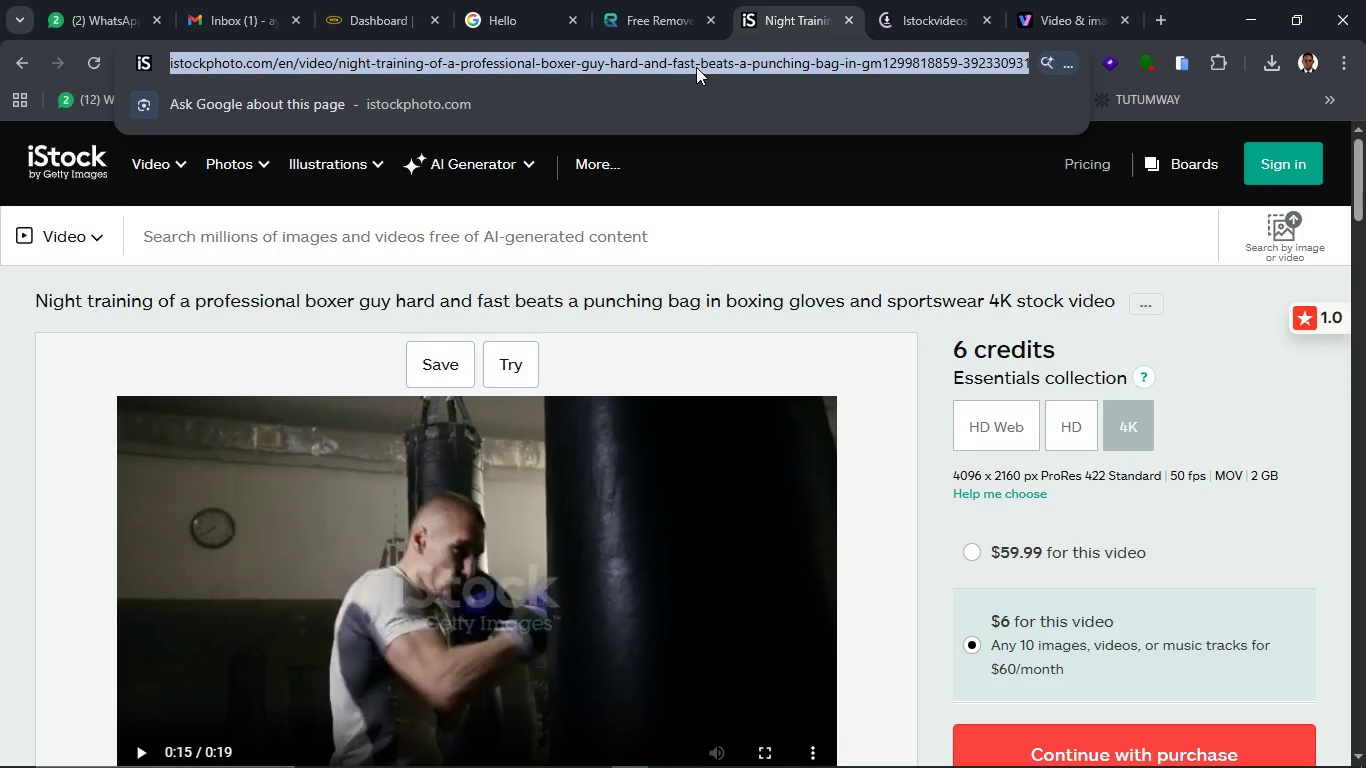 
key(Control+C)
 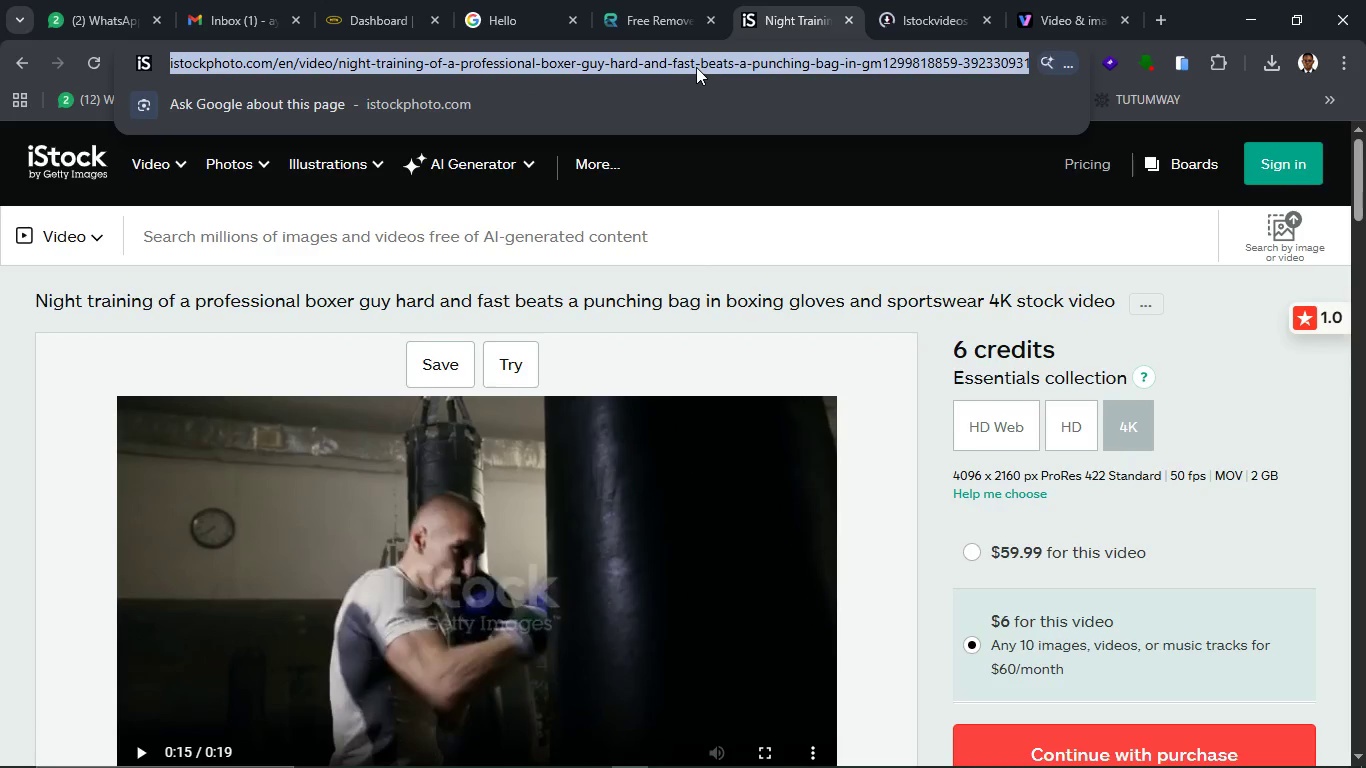 
key(Control+C)
 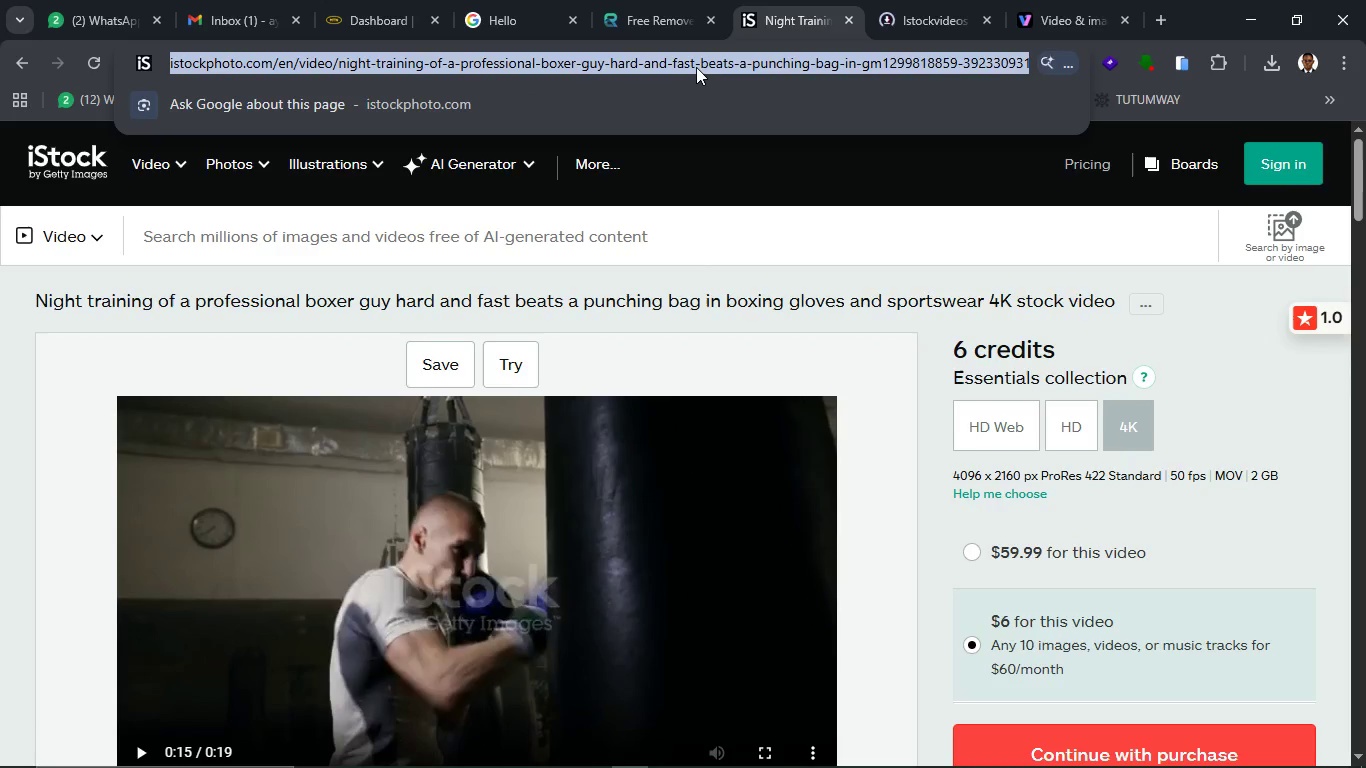 
key(Control+C)
 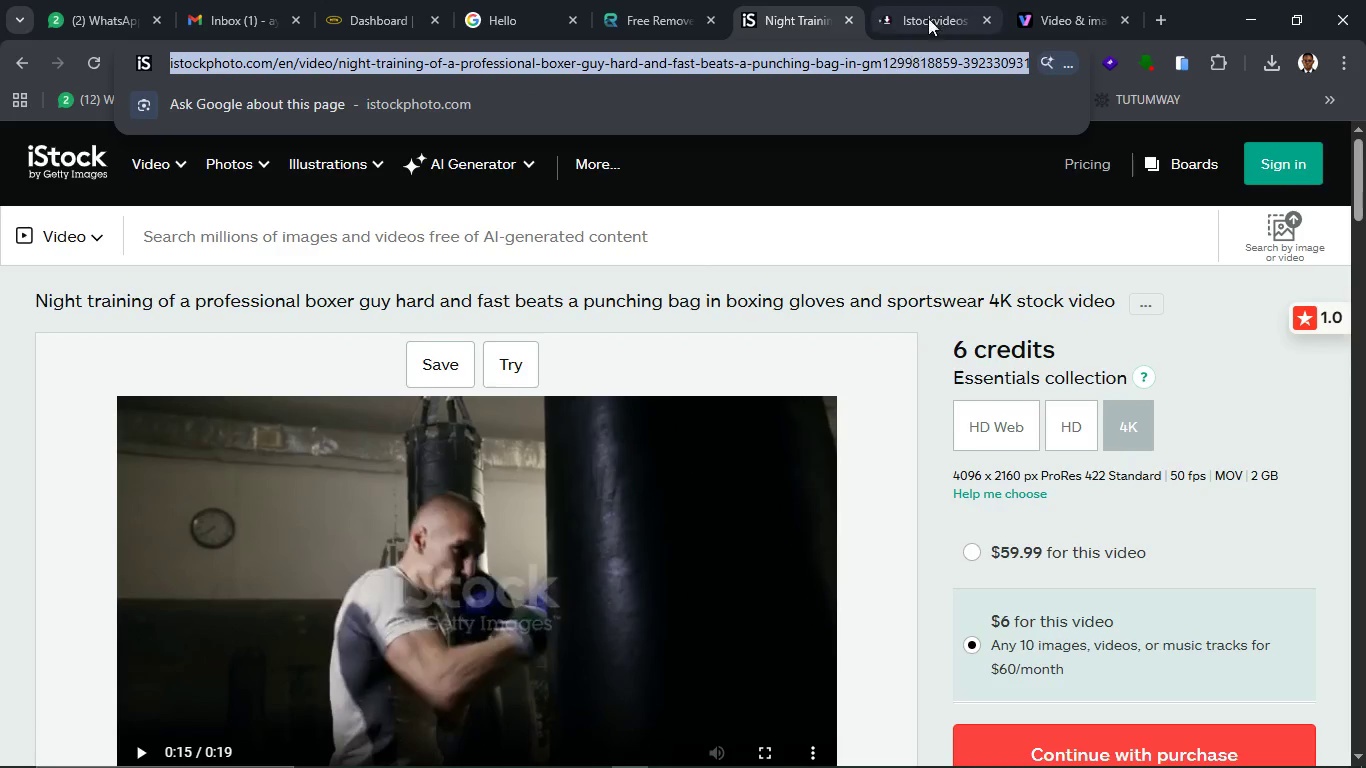 
left_click([933, 7])
 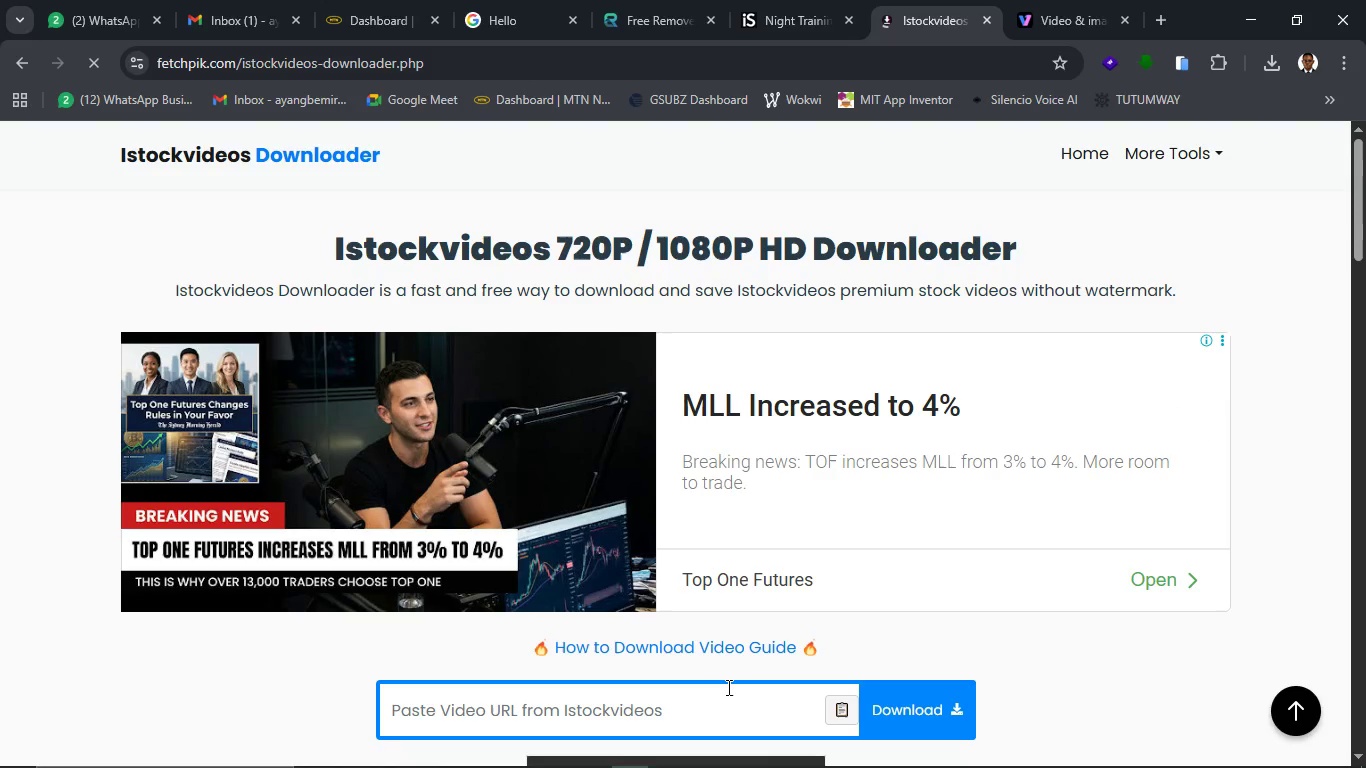 
scroll: coordinate [733, 627], scroll_direction: down, amount: 3.0
 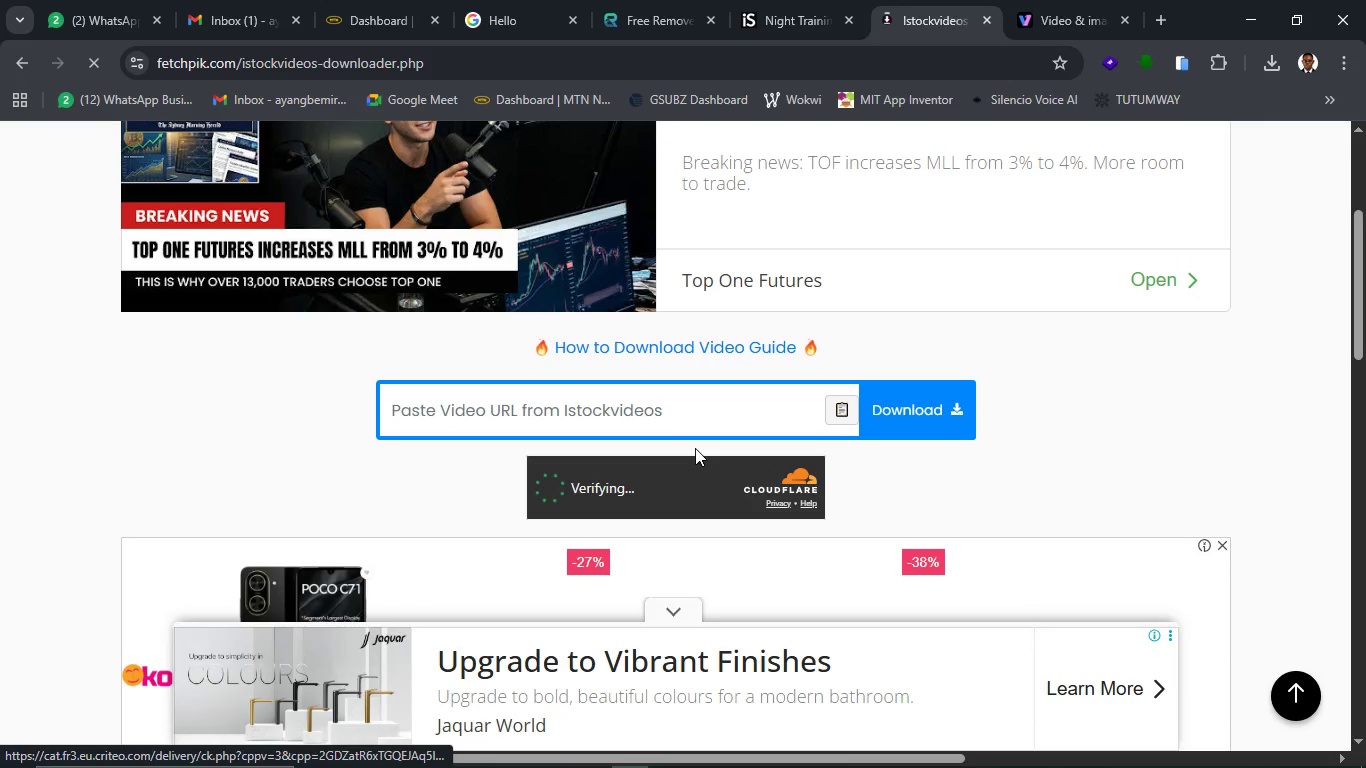 
left_click([695, 422])
 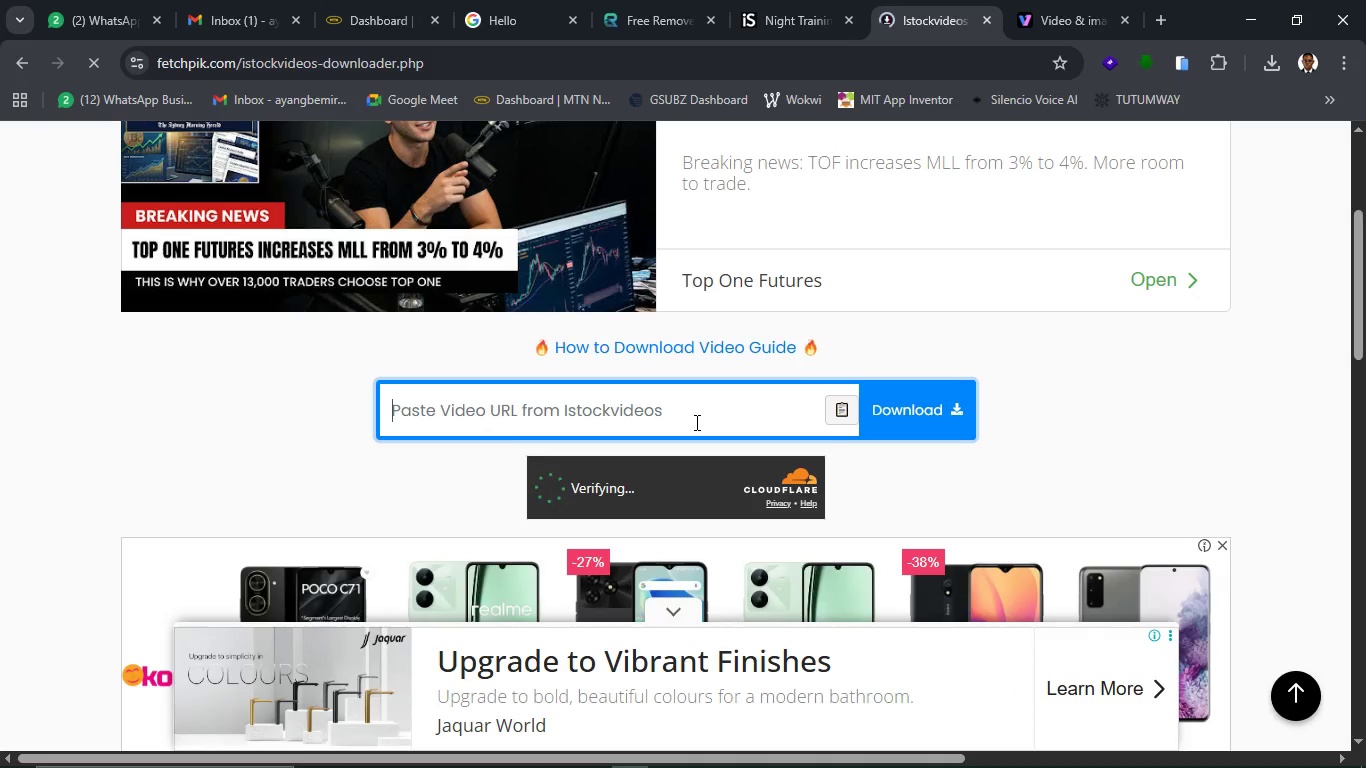 
key(Control+V)
 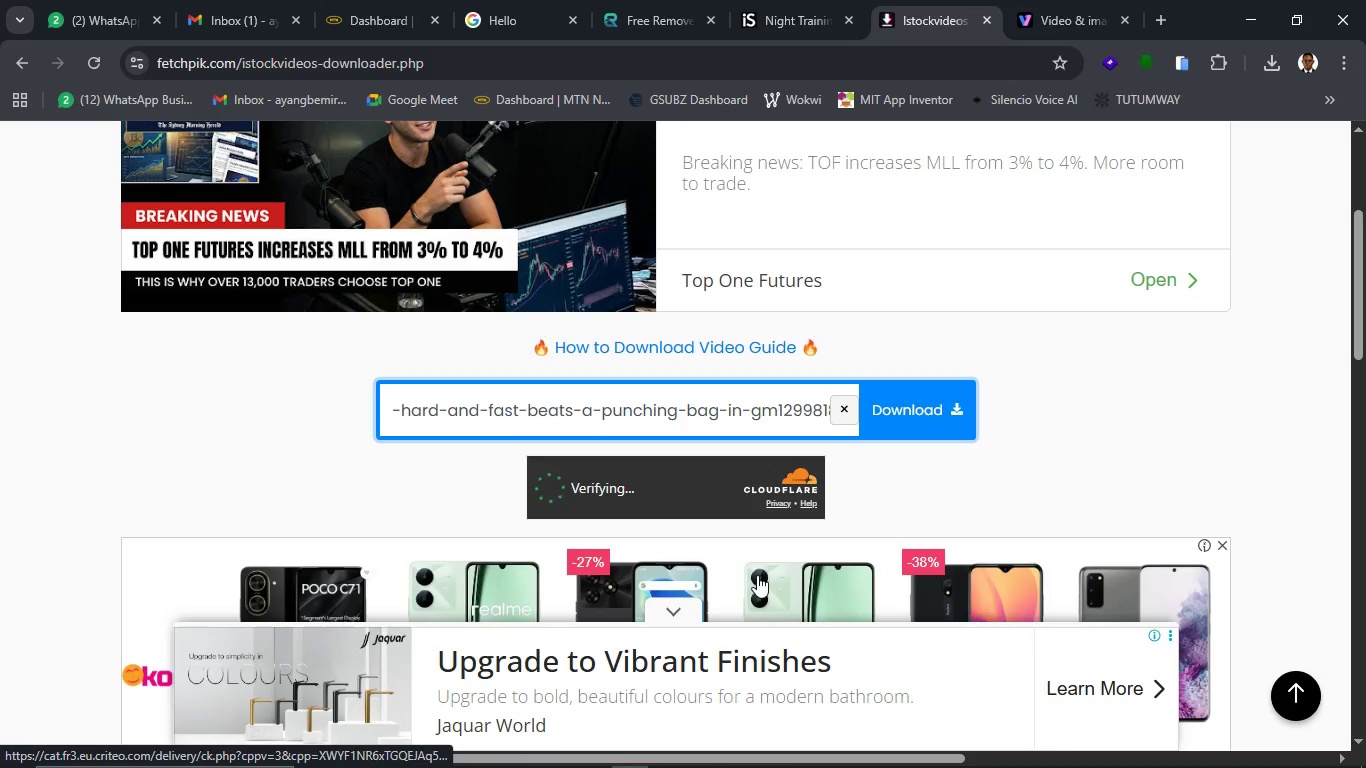 
wait(8.3)
 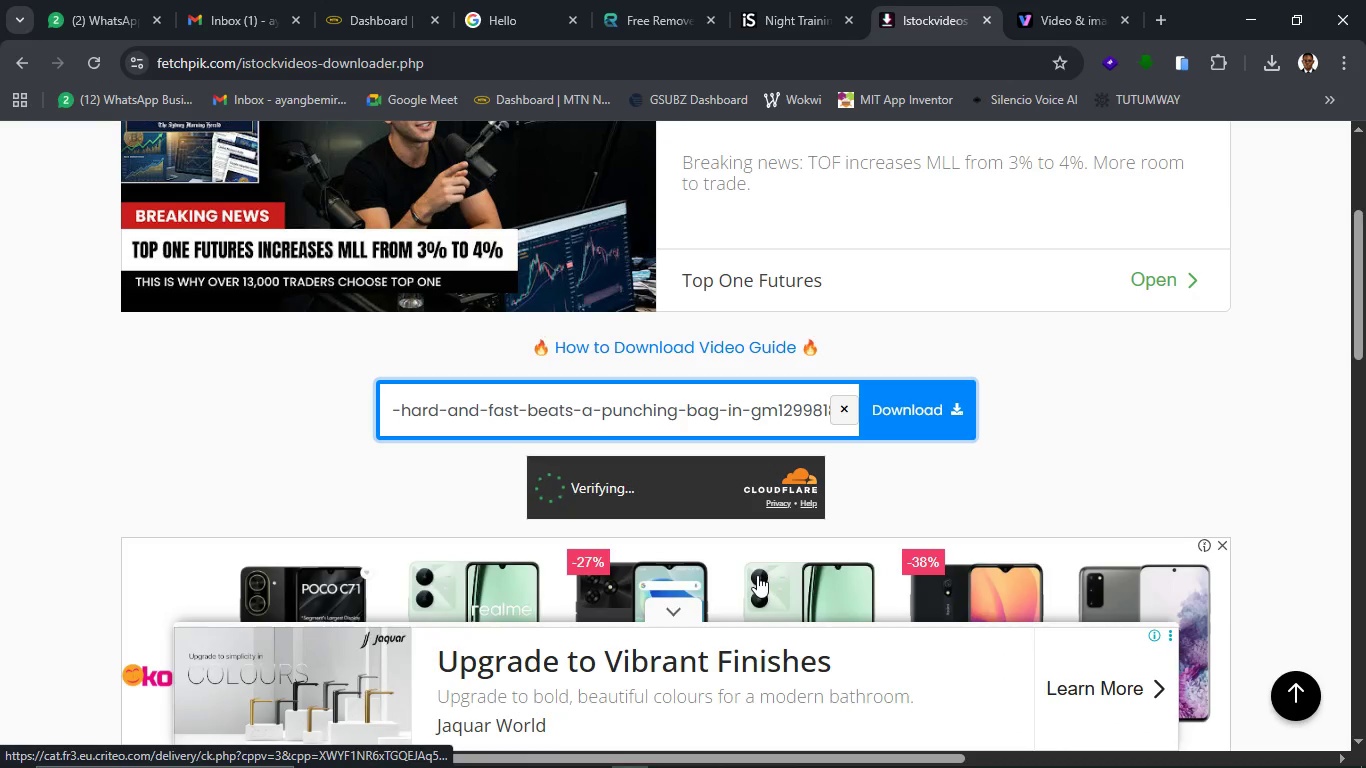 
left_click([543, 481])
 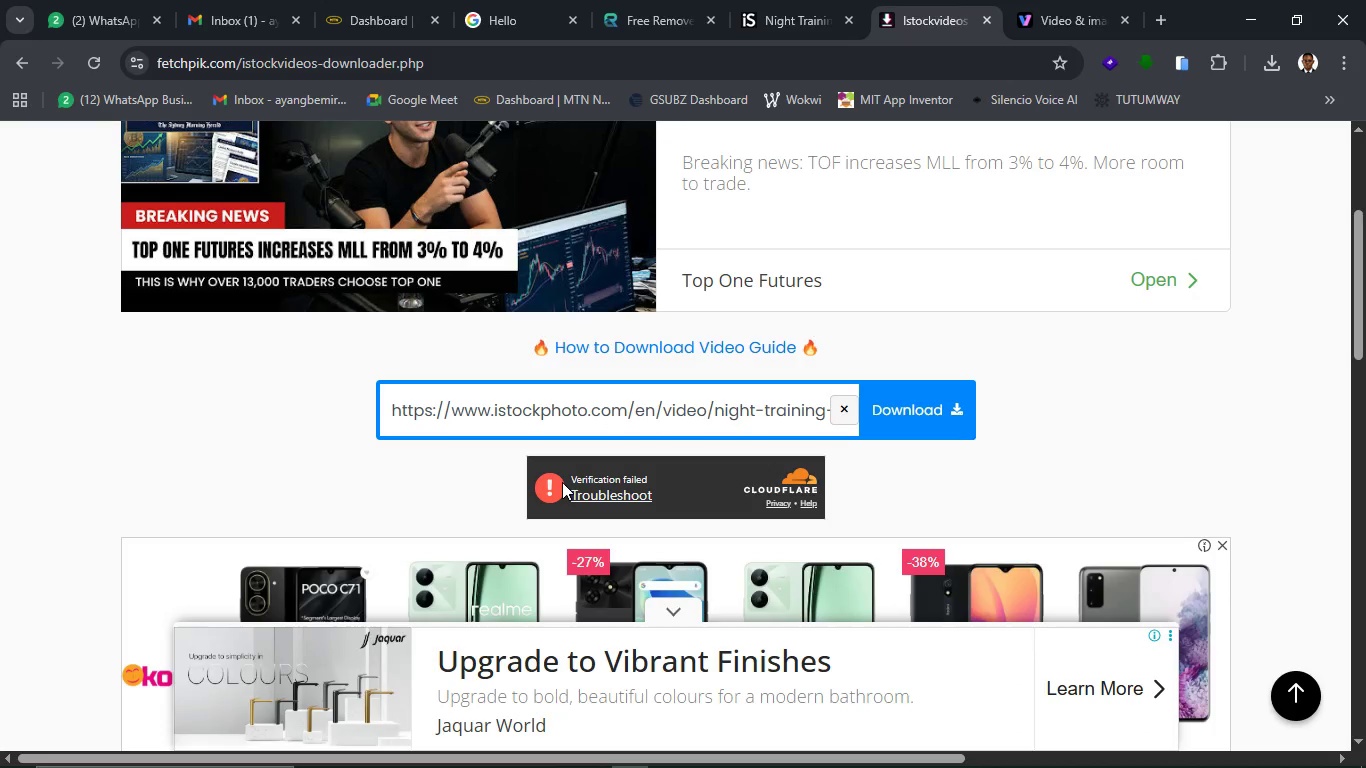 
double_click([556, 484])
 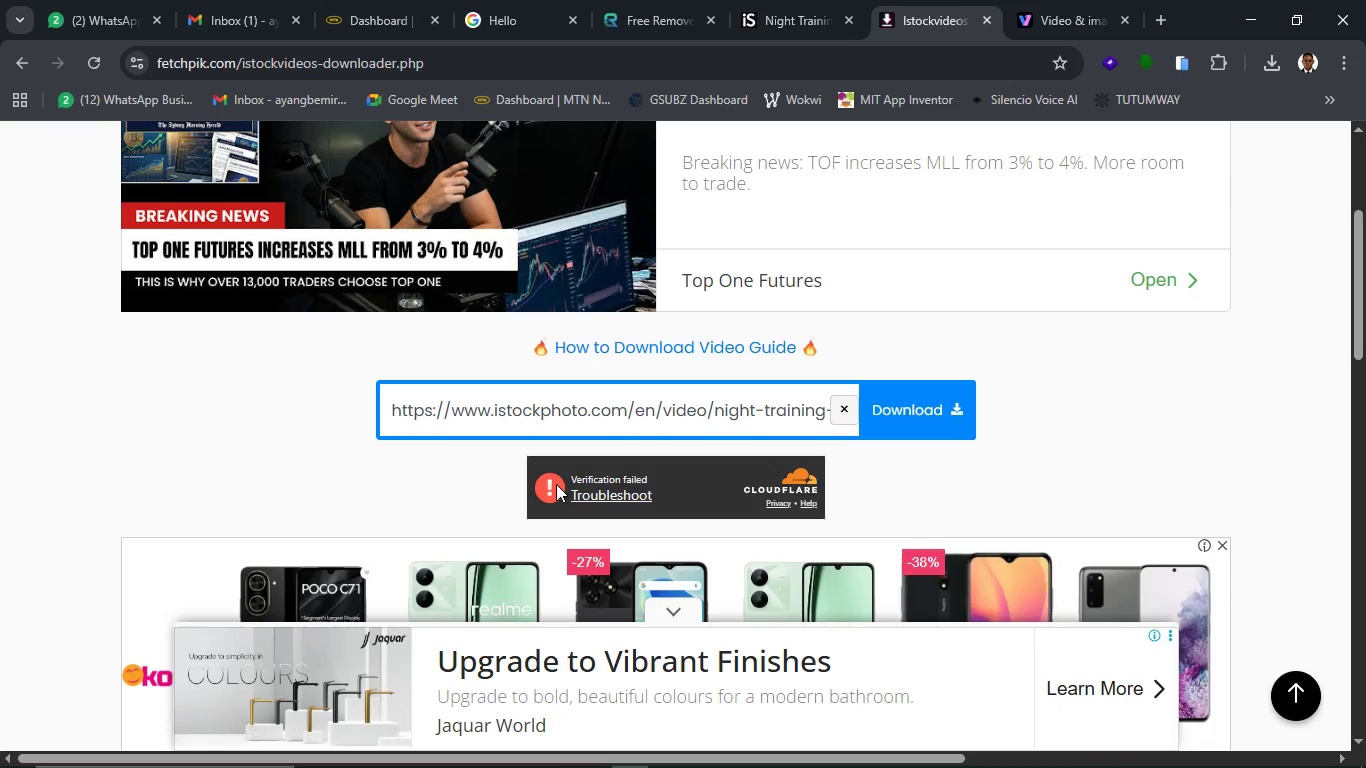 
triple_click([556, 484])
 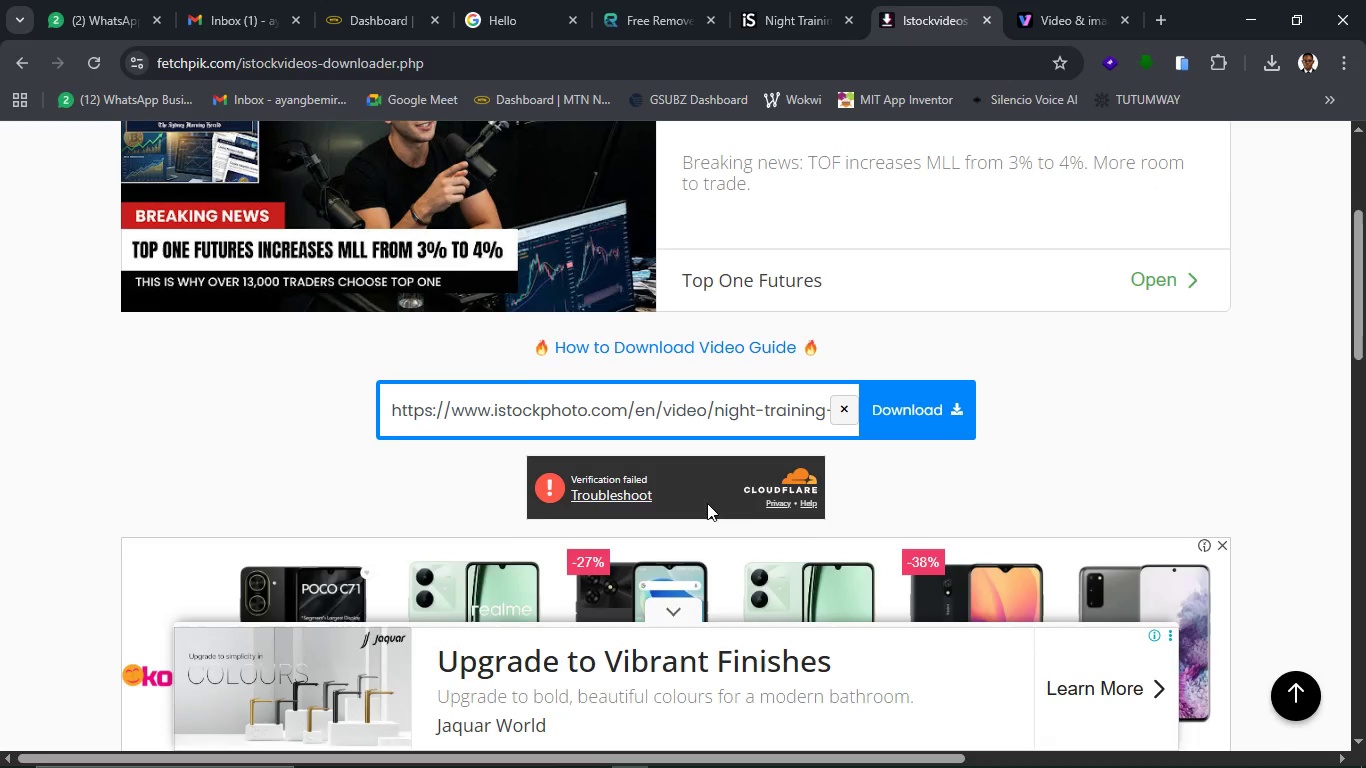 
scroll: coordinate [710, 501], scroll_direction: down, amount: 2.0
 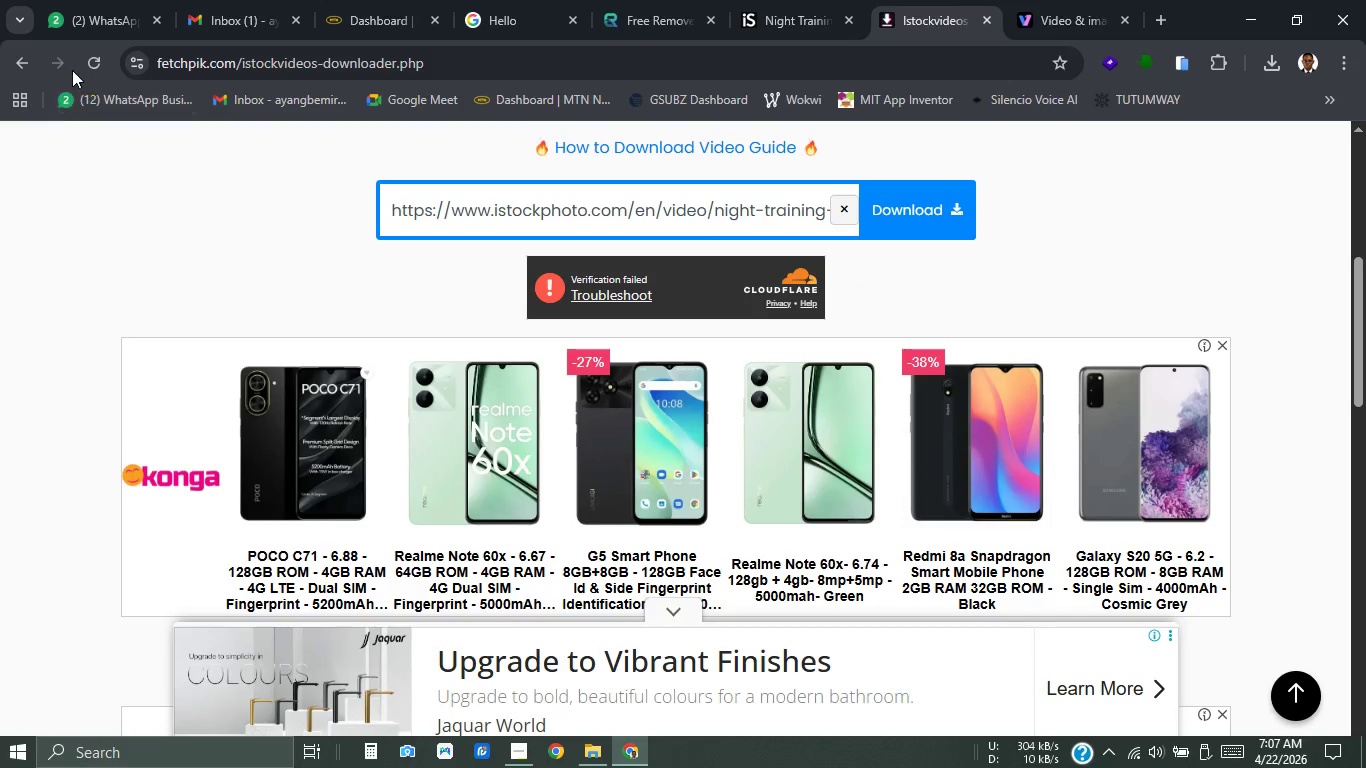 
left_click([96, 64])
 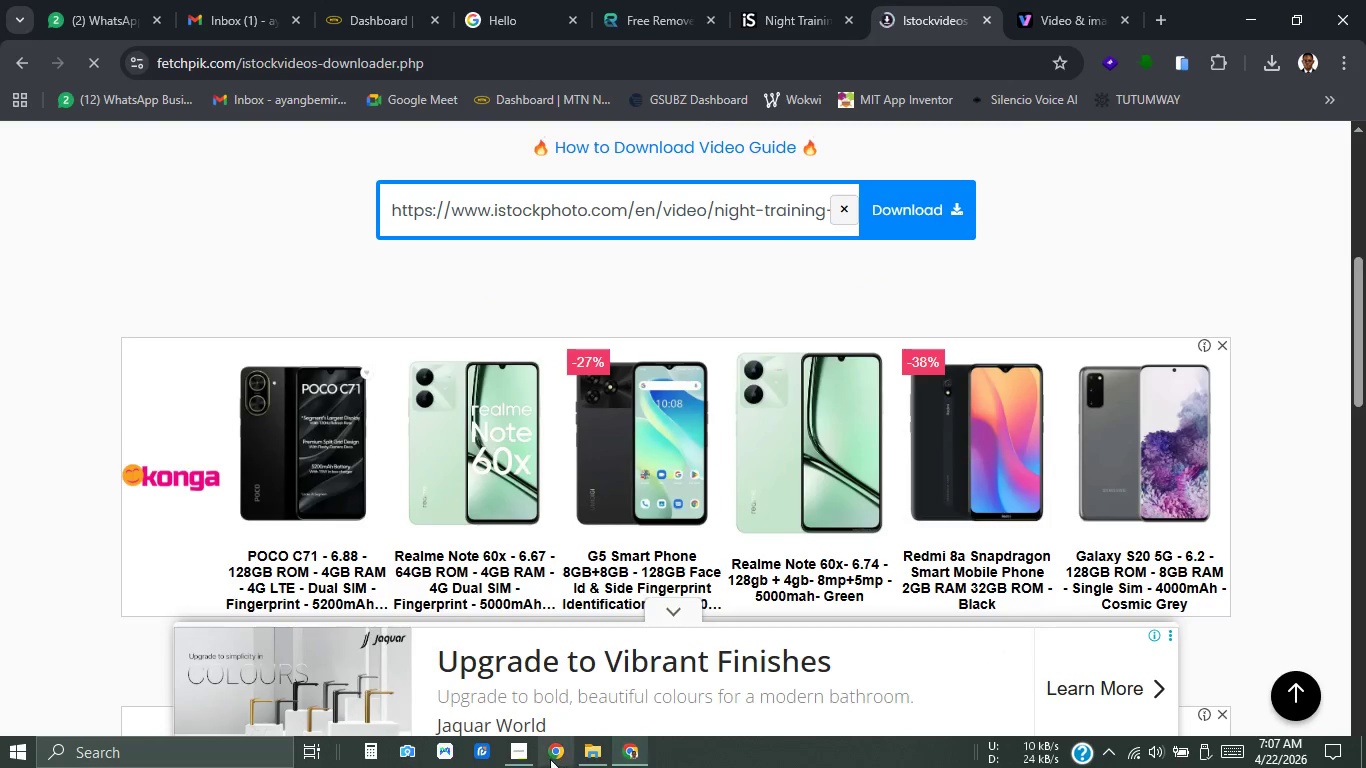 
left_click([534, 748])